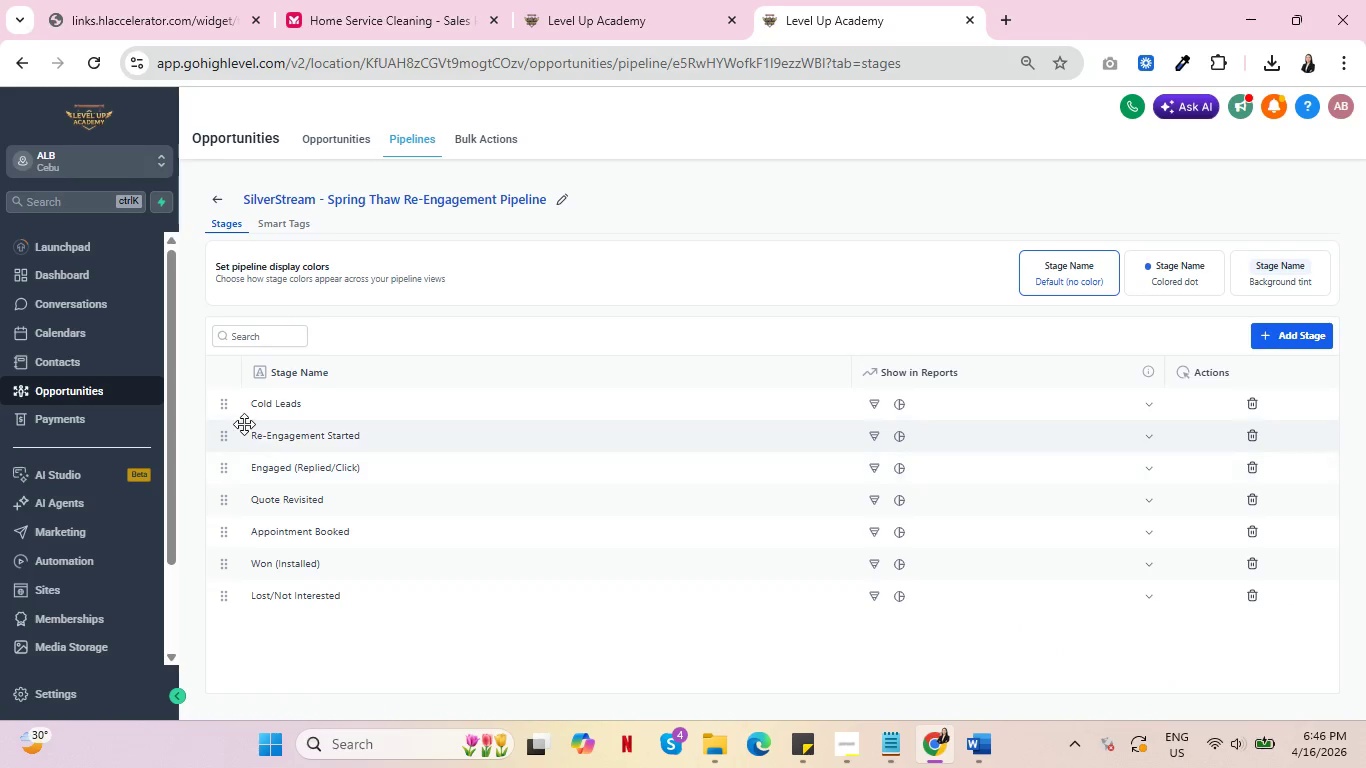 
left_click([332, 465])
 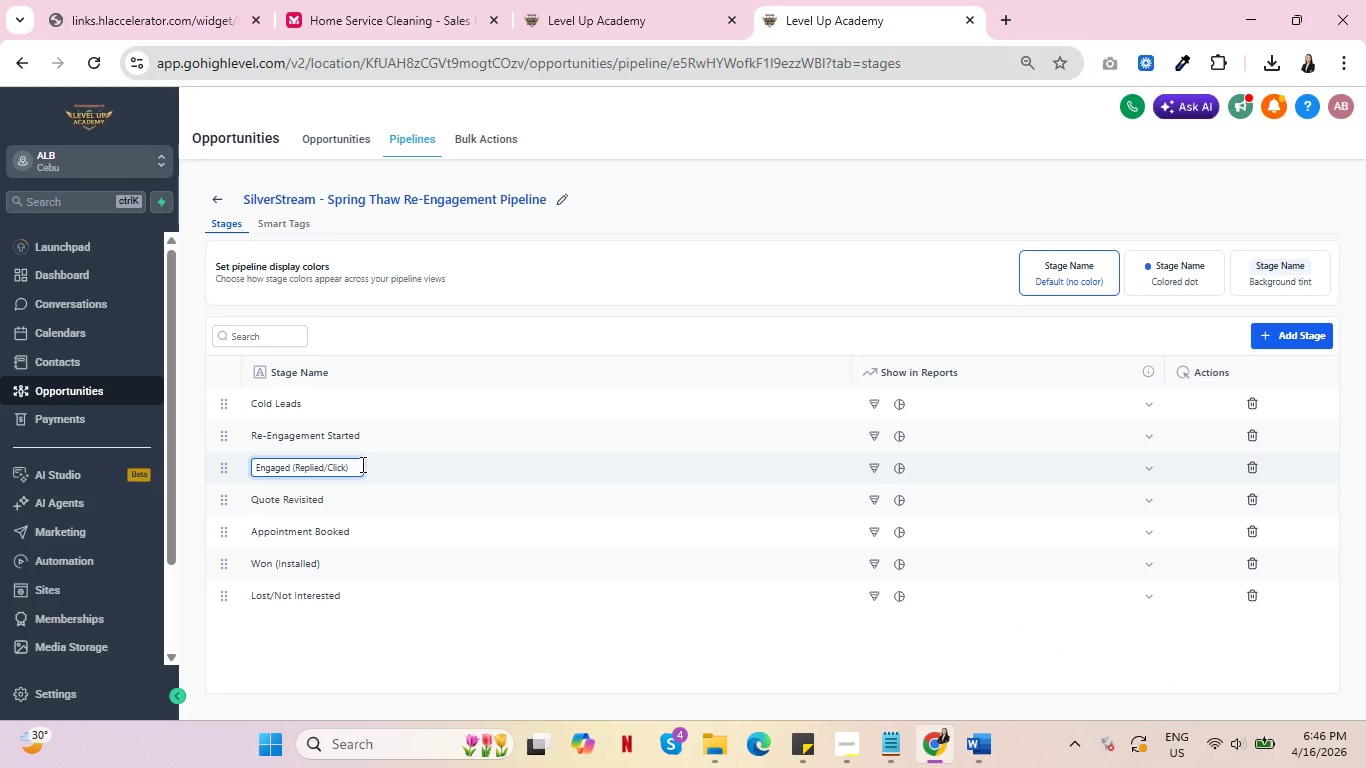 
left_click([362, 464])
 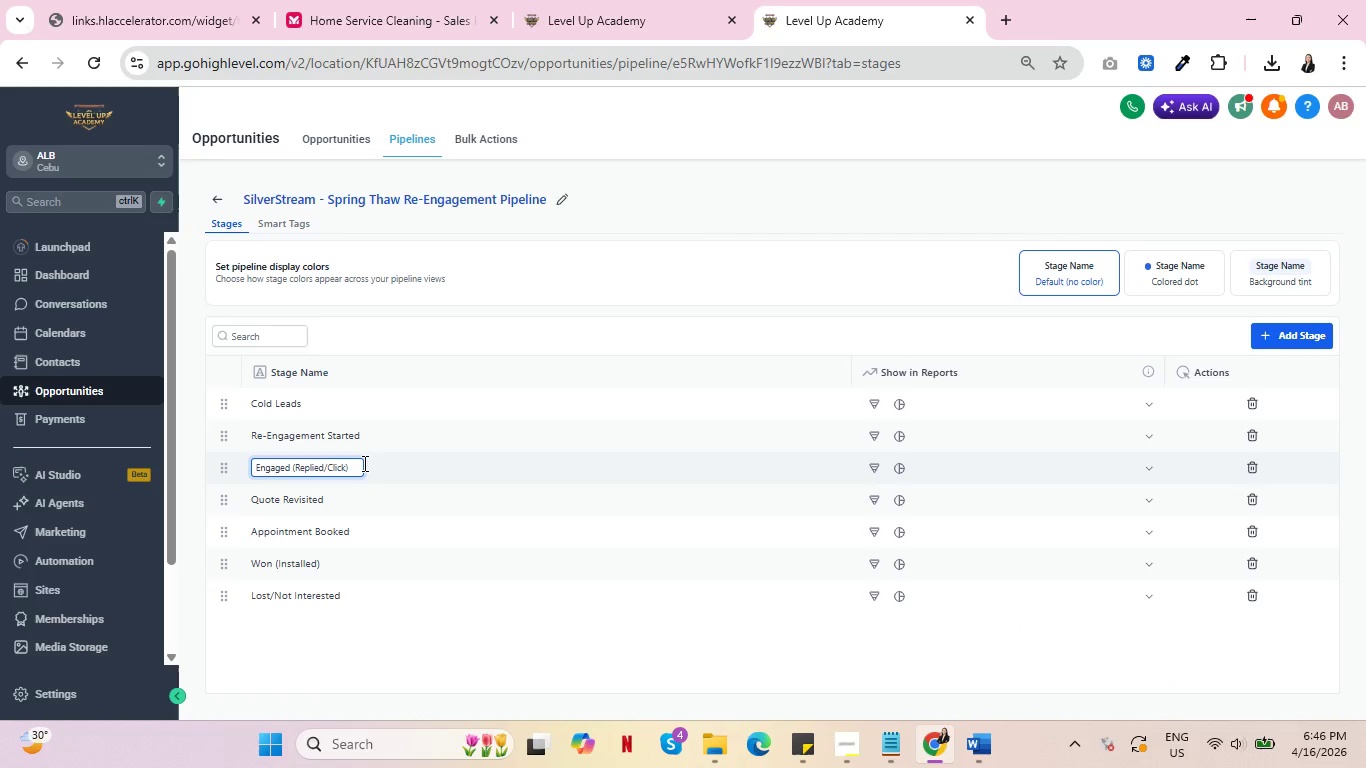 
key(Backspace)
 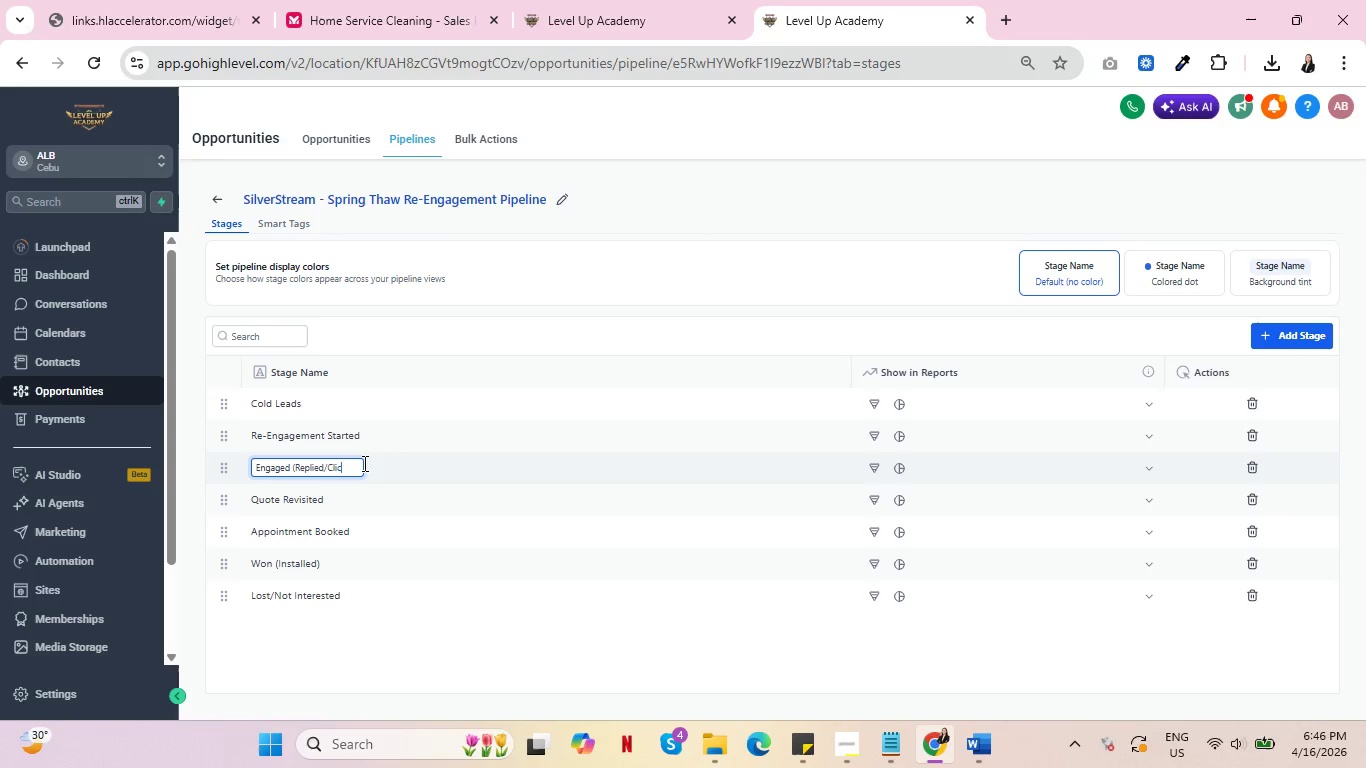 
key(Backspace)
 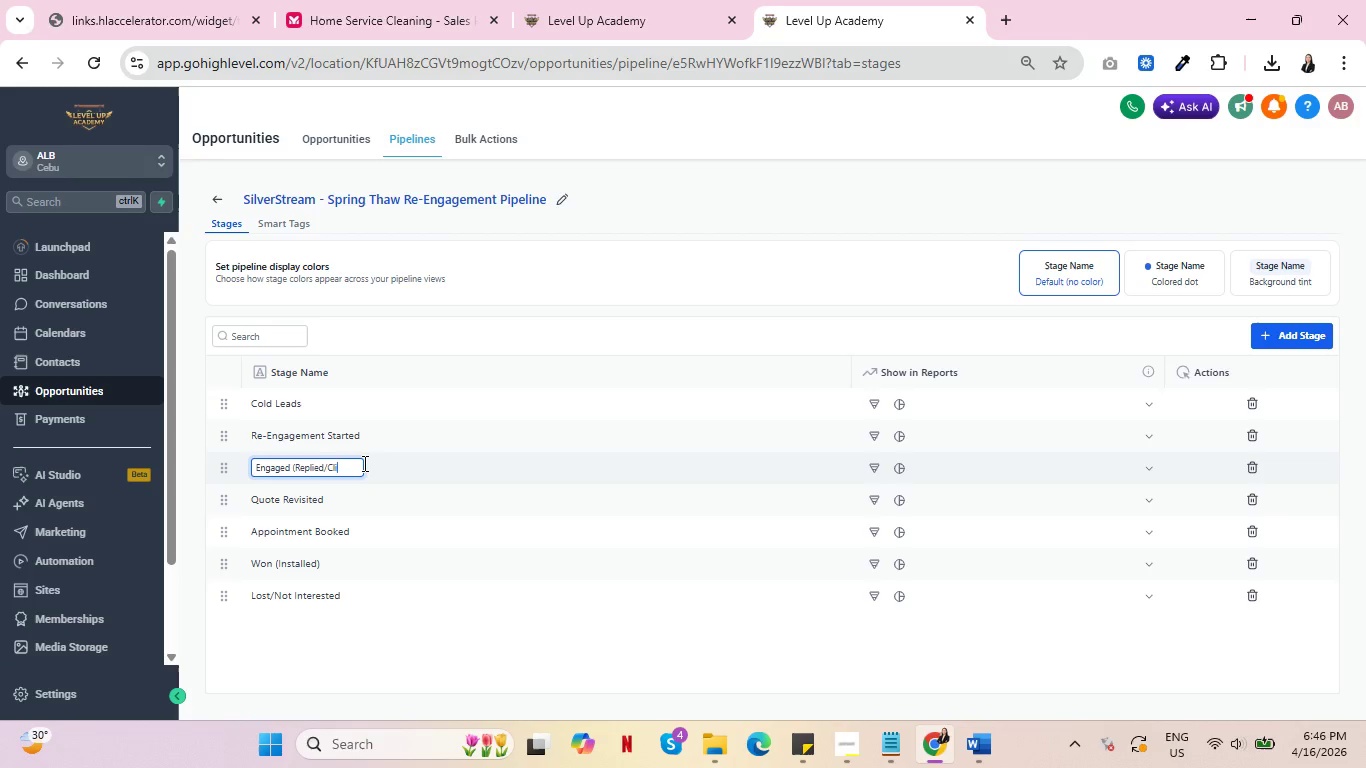 
key(Backspace)
 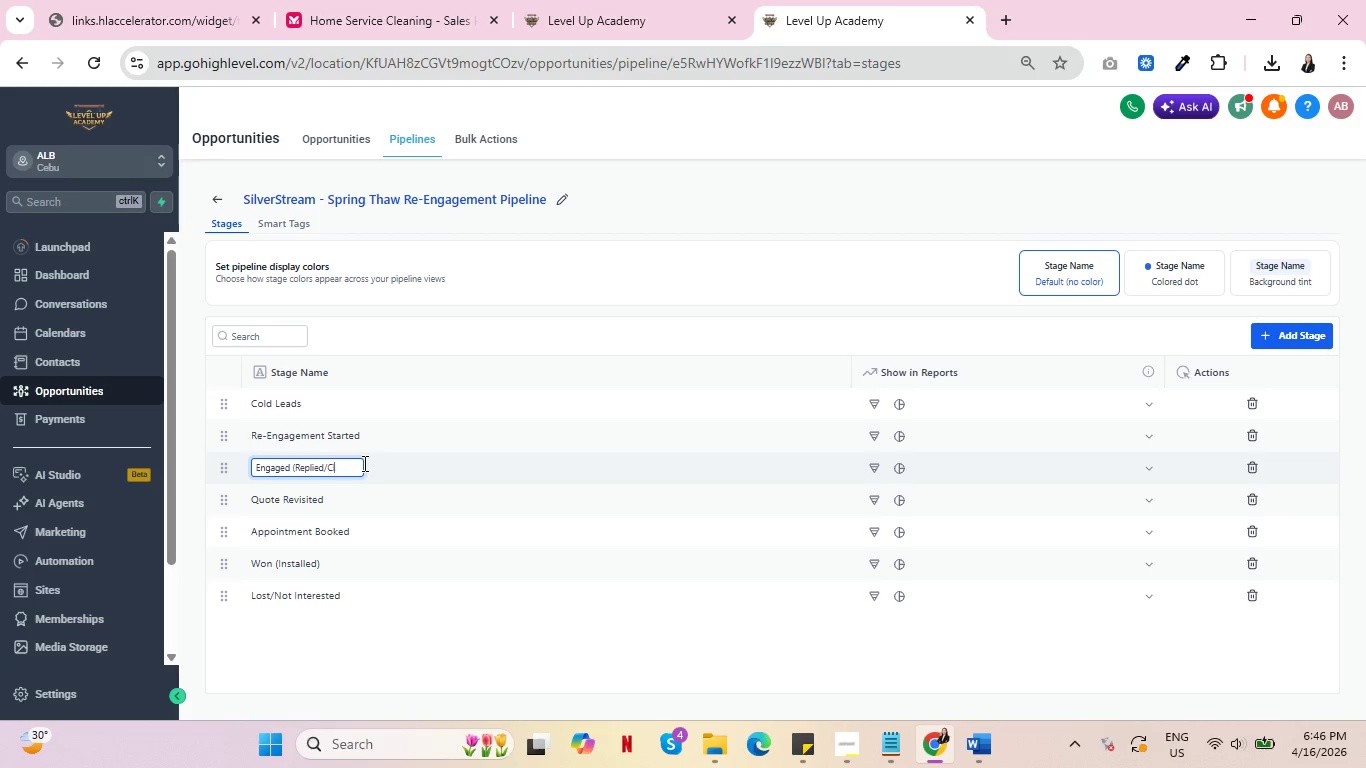 
key(Backspace)
 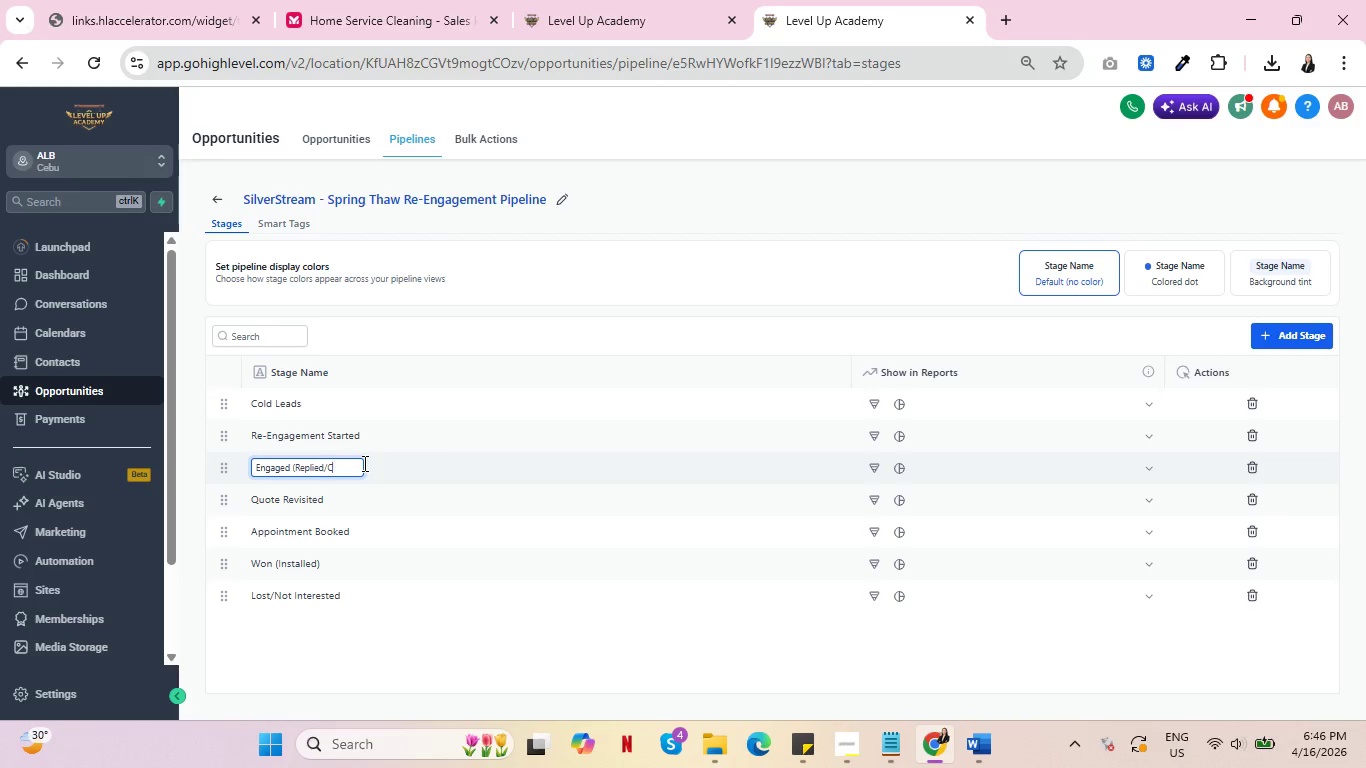 
key(Backspace)
 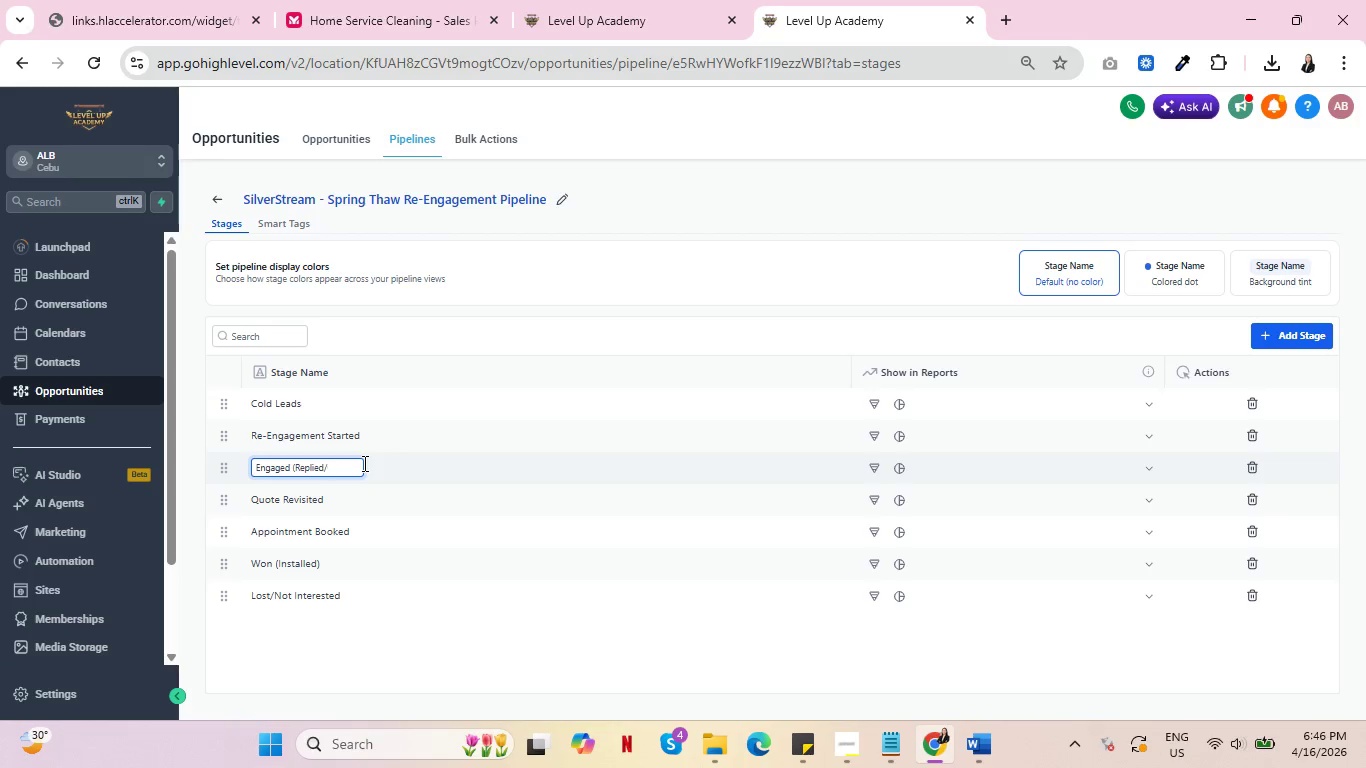 
key(Backspace)
 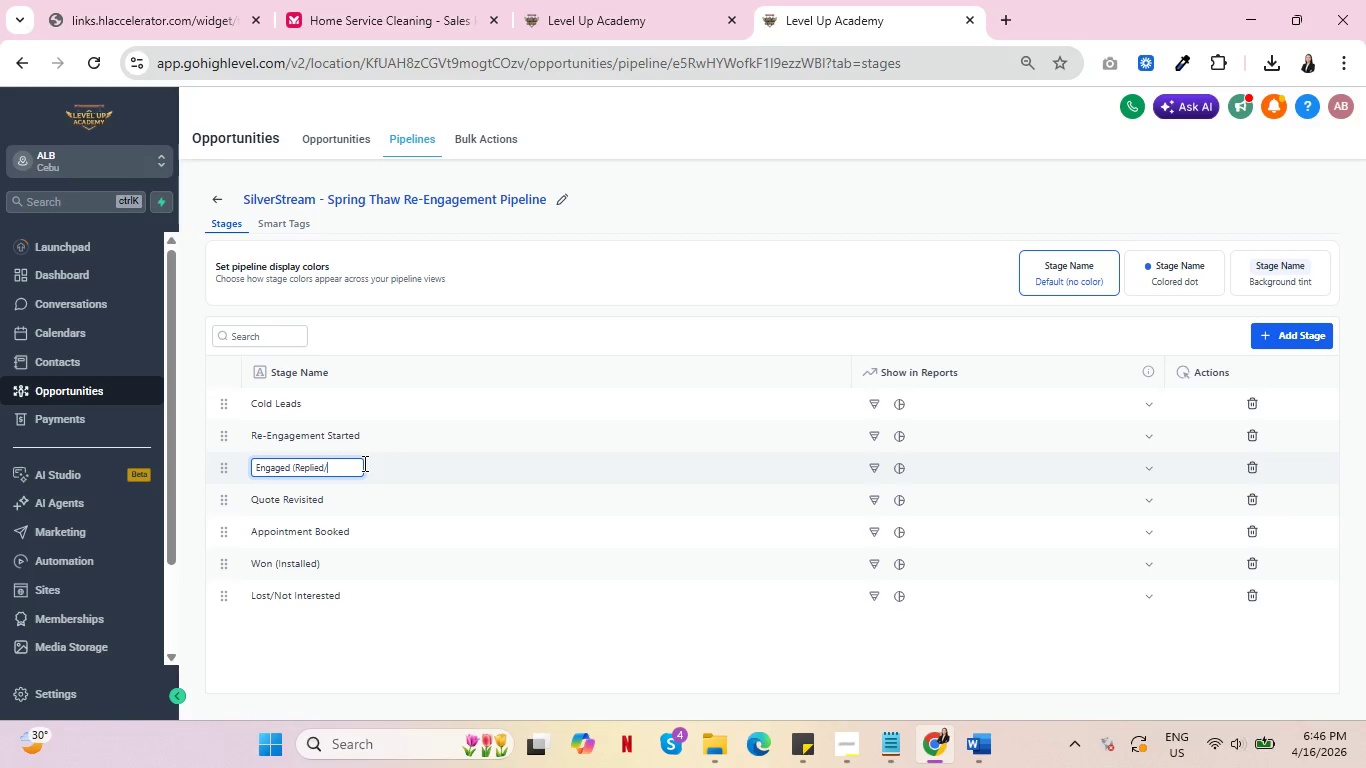 
key(Backspace)
 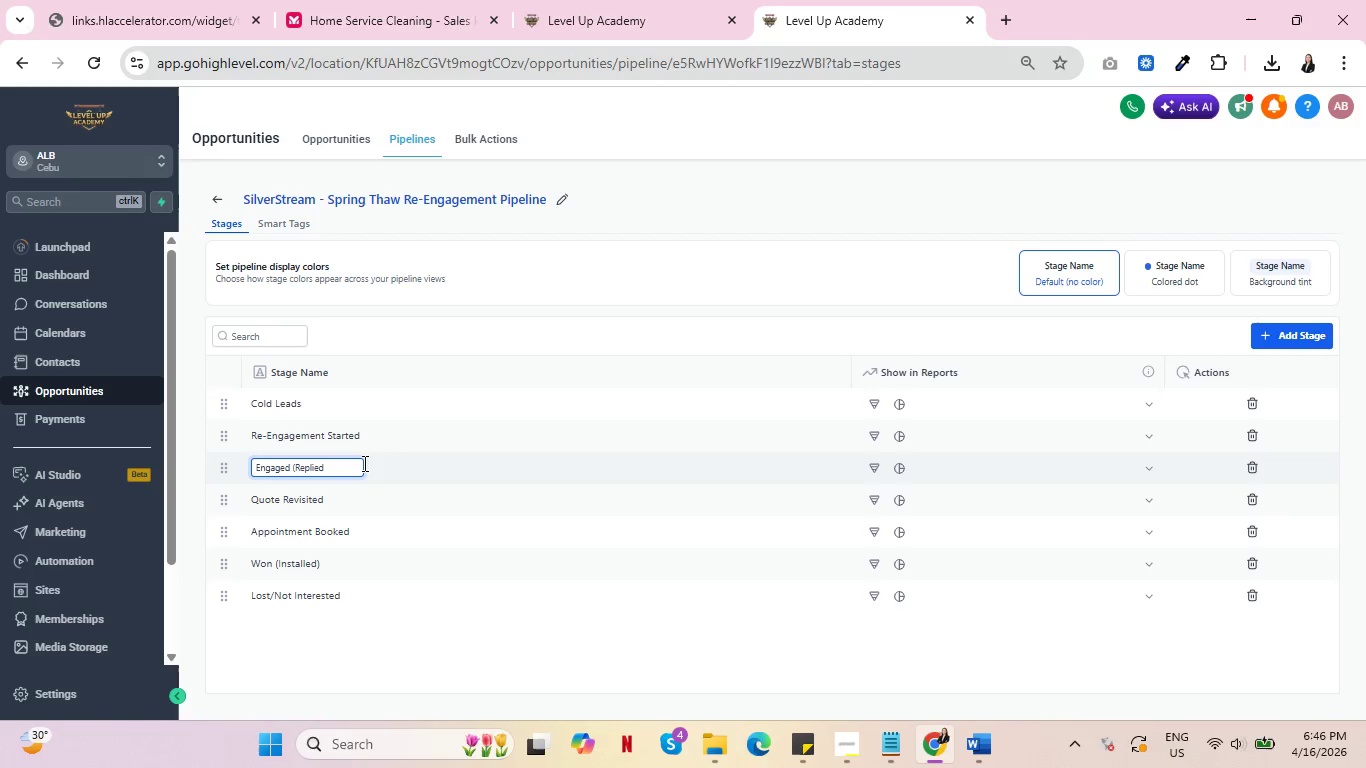 
key(Shift+0)
 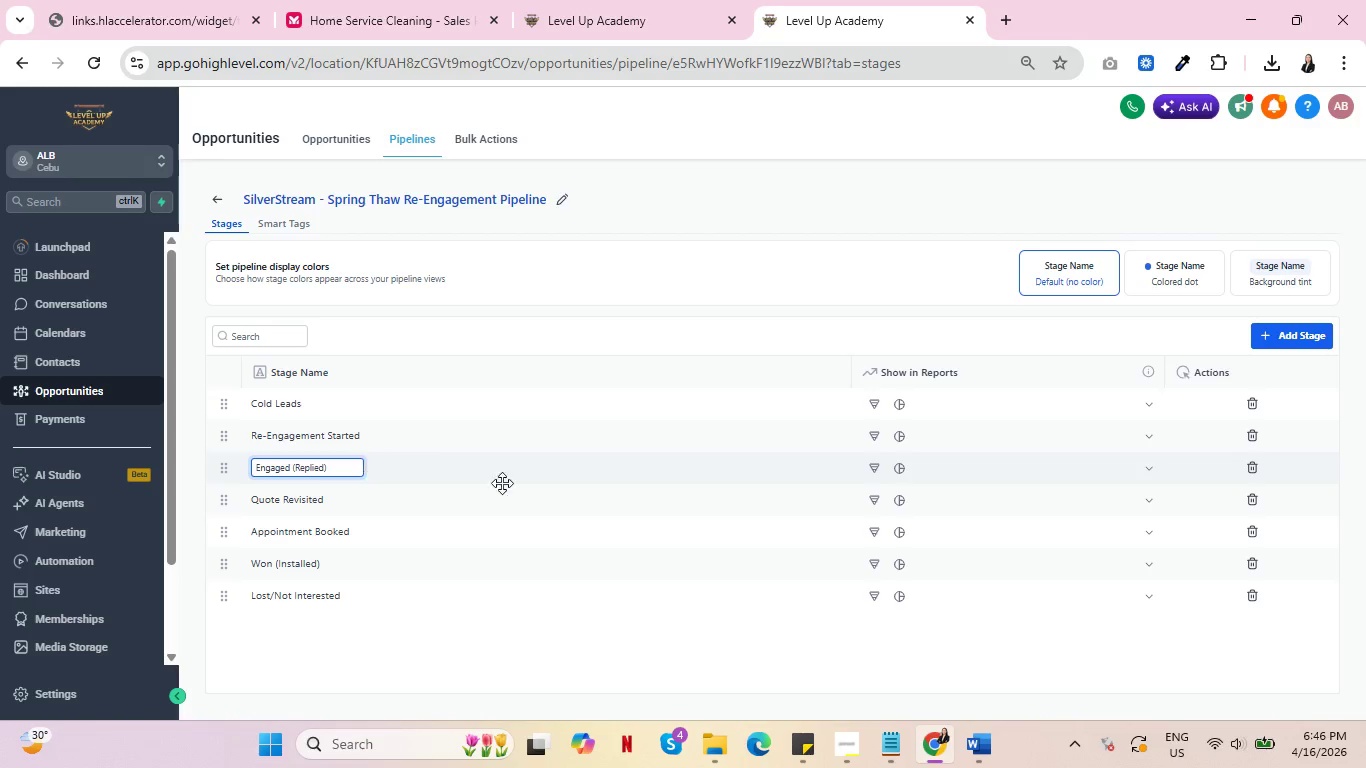 
scroll: coordinate [796, 570], scroll_direction: down, amount: 4.0
 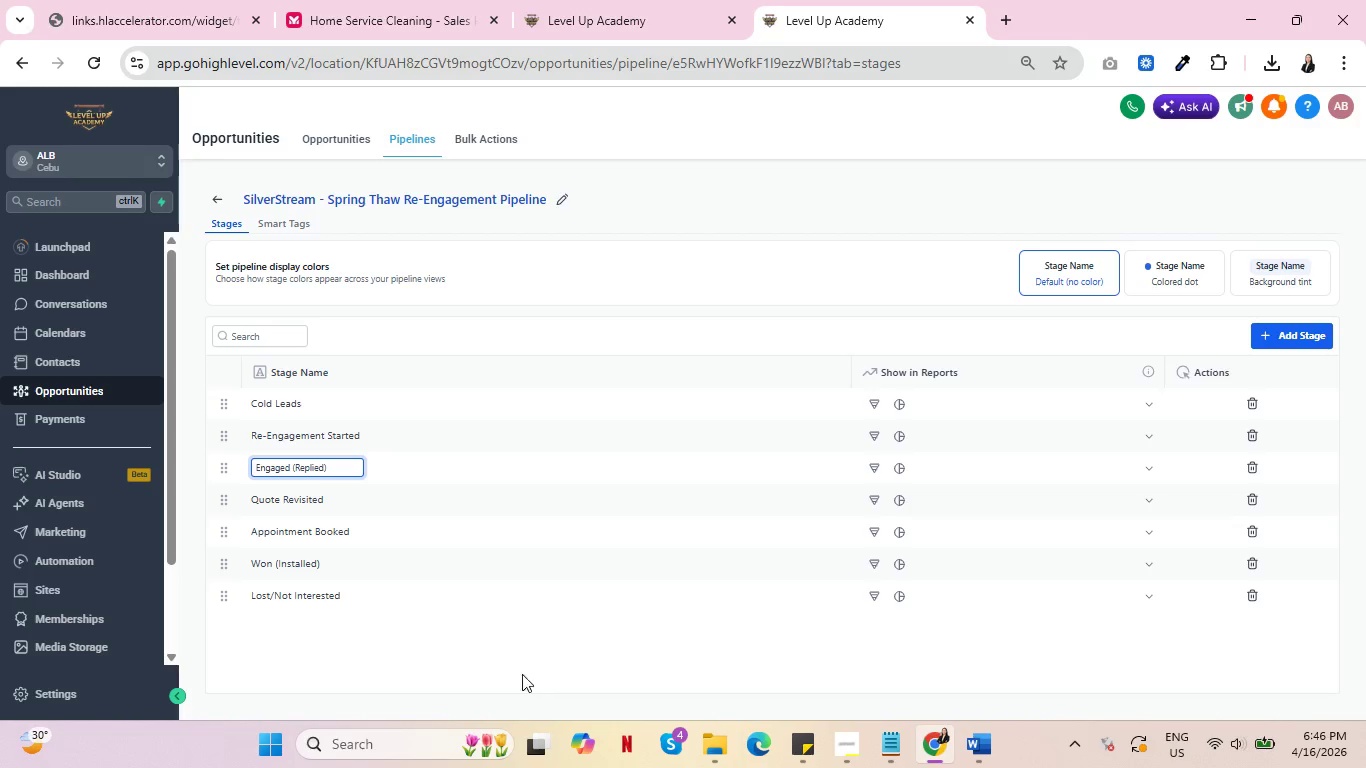 
left_click([537, 650])
 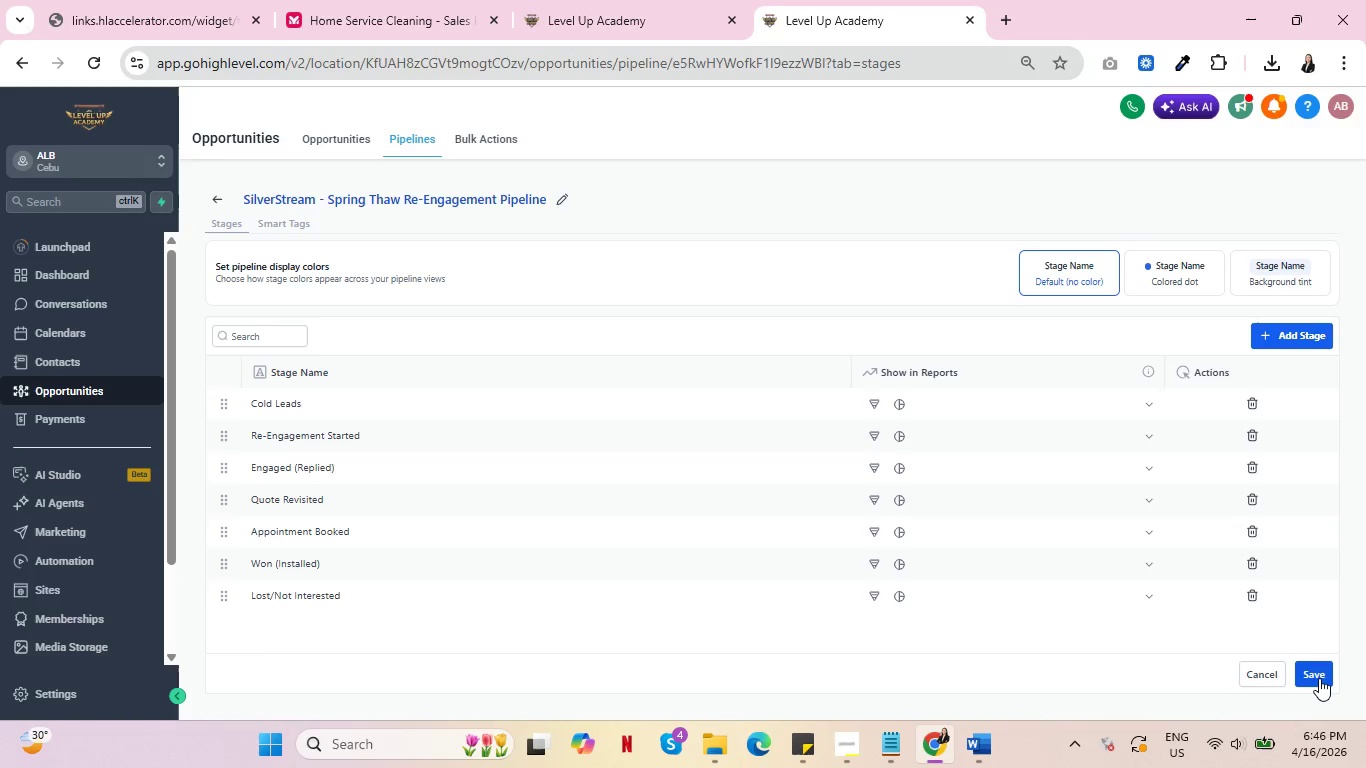 
left_click([1315, 673])
 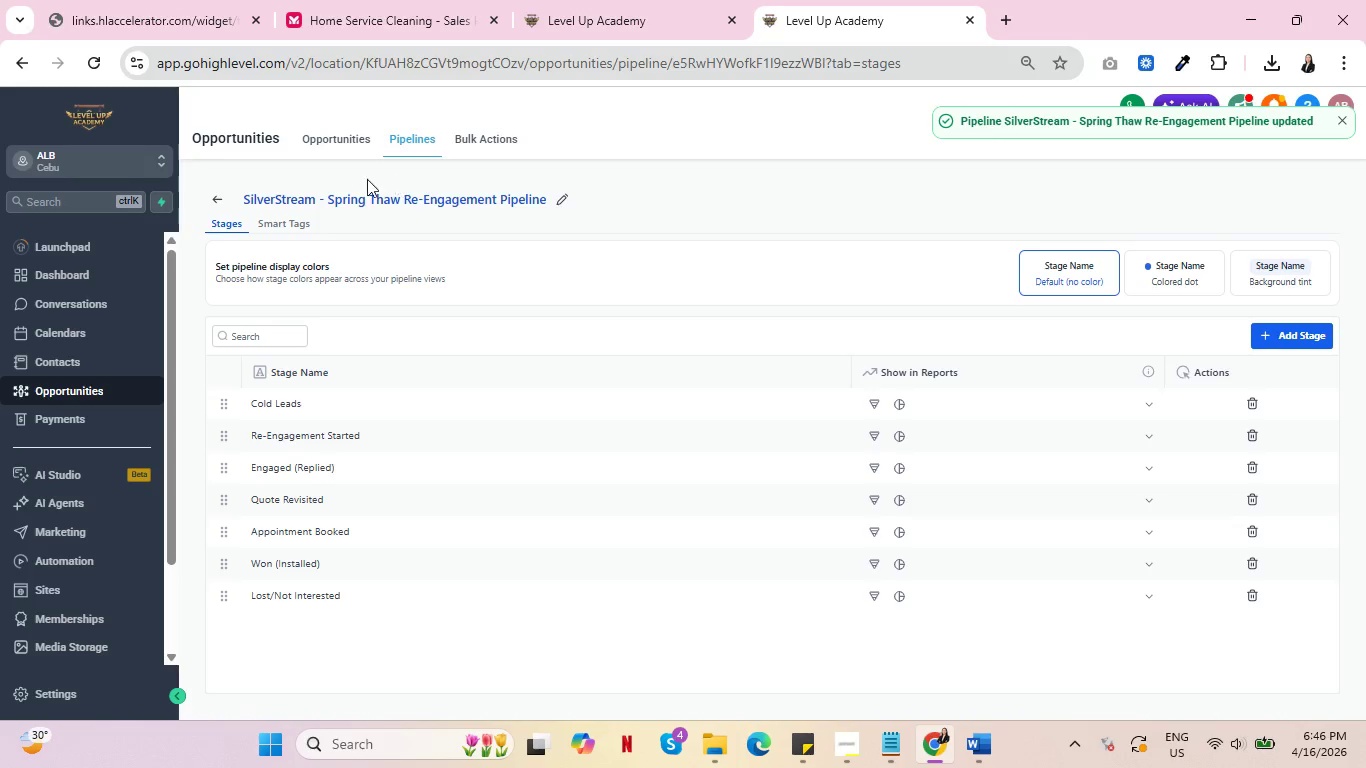 
left_click([214, 198])
 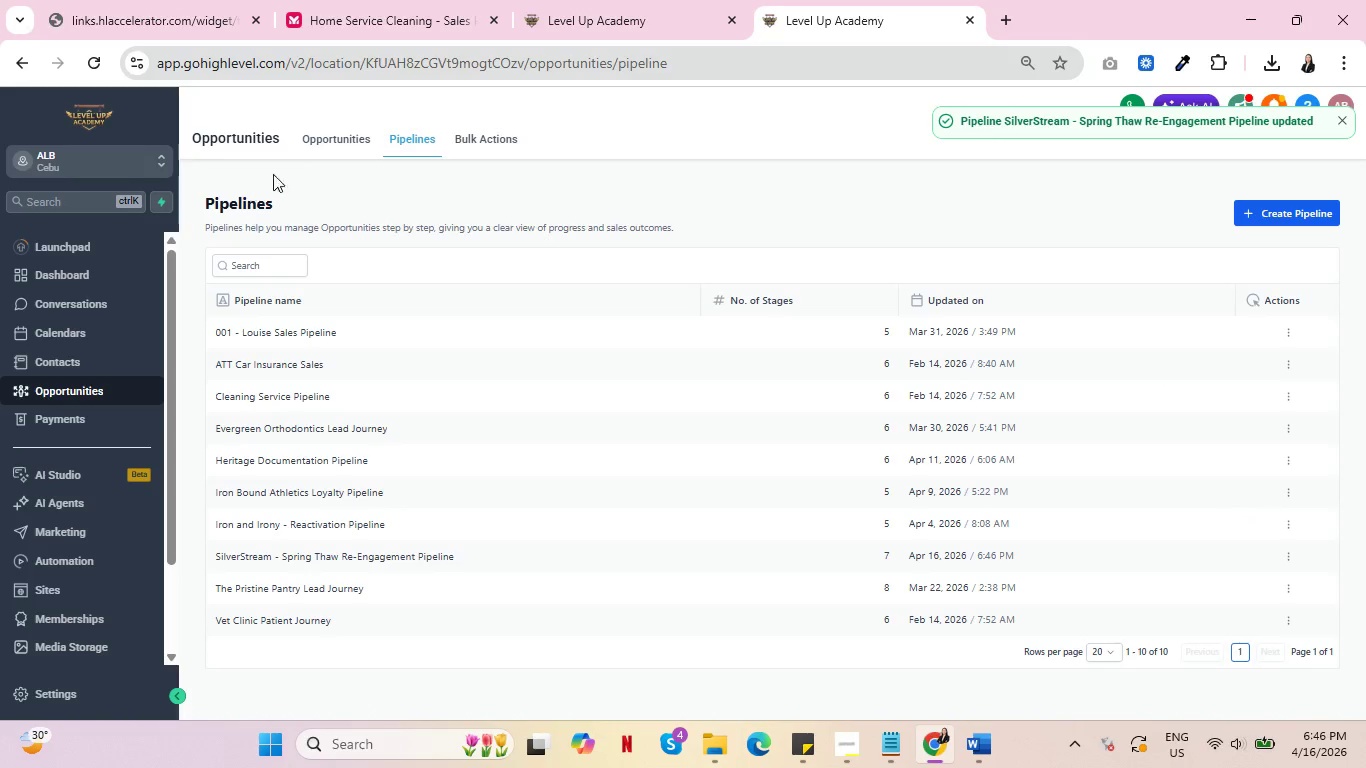 
left_click([325, 139])
 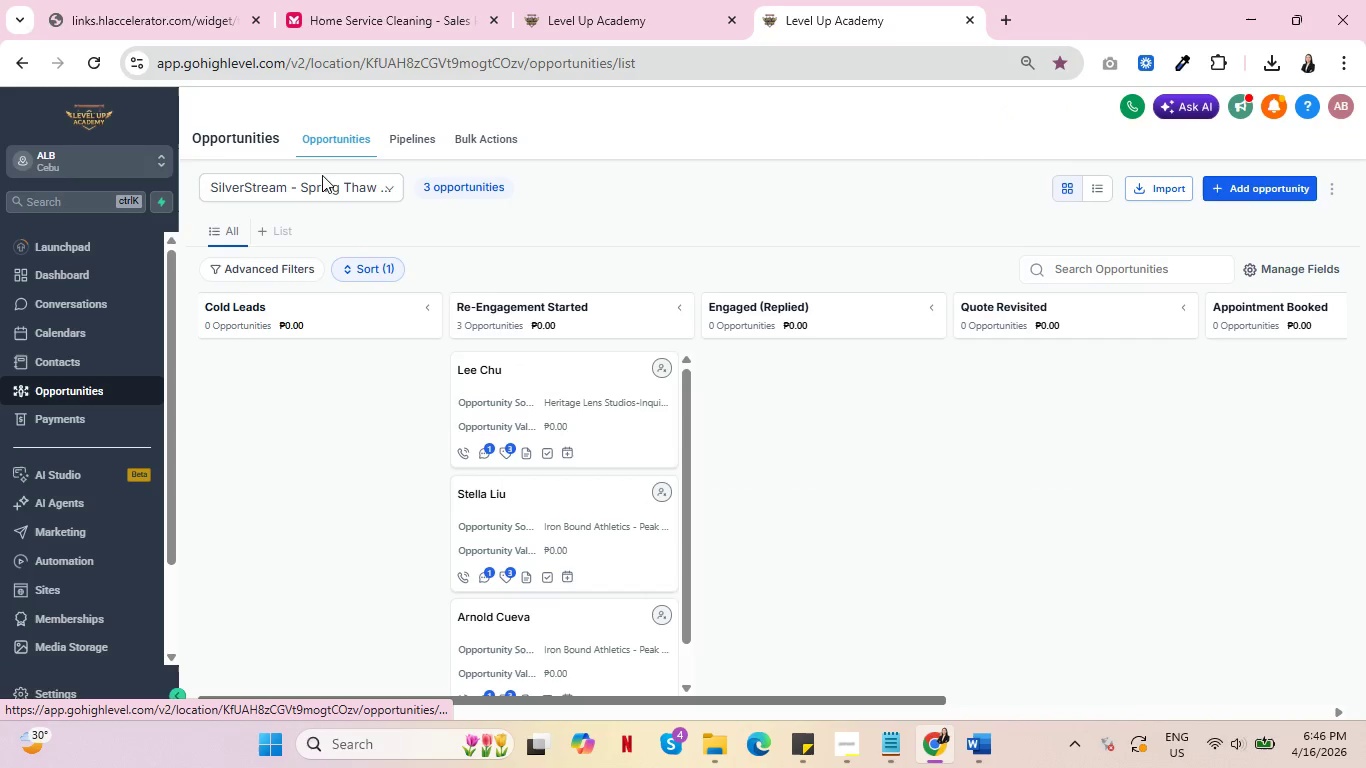 
left_click([621, 0])
 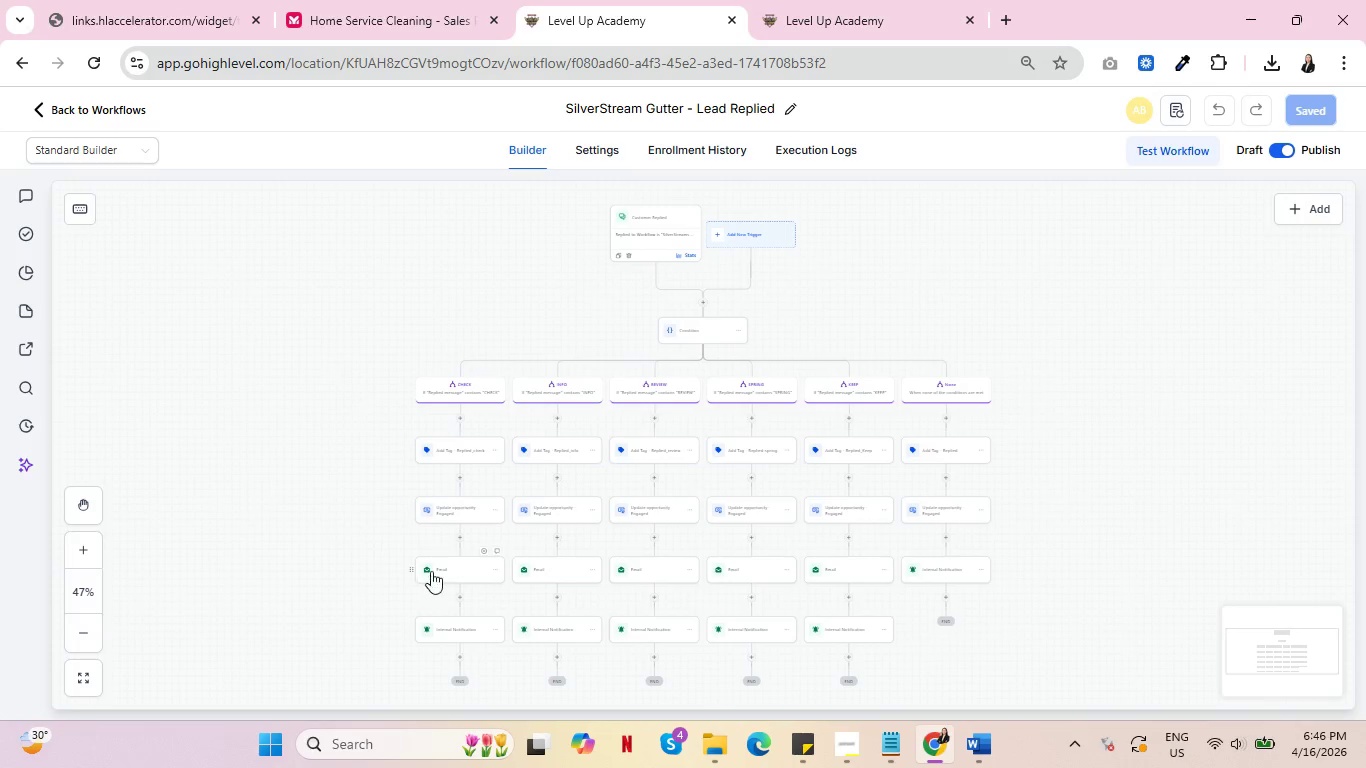 
left_click([446, 513])
 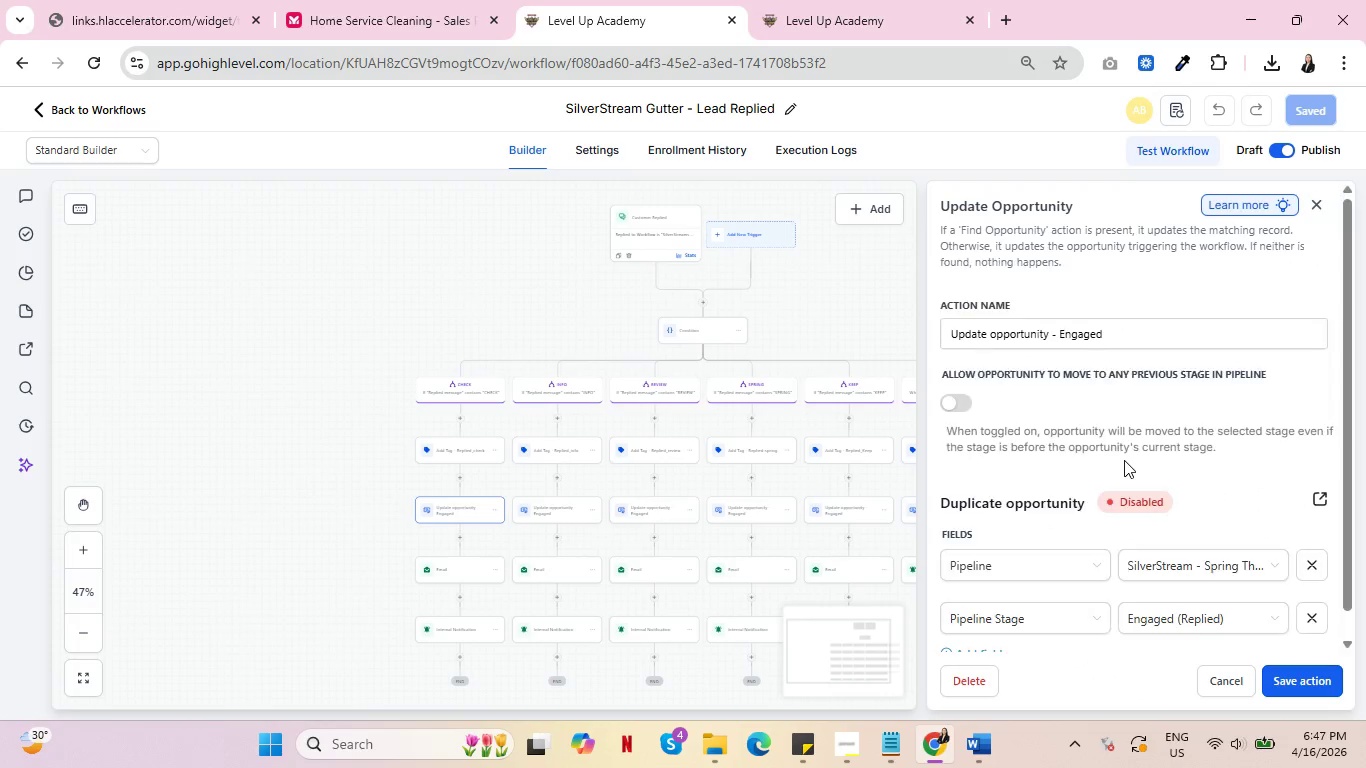 
scroll: coordinate [1189, 478], scroll_direction: down, amount: 2.0
 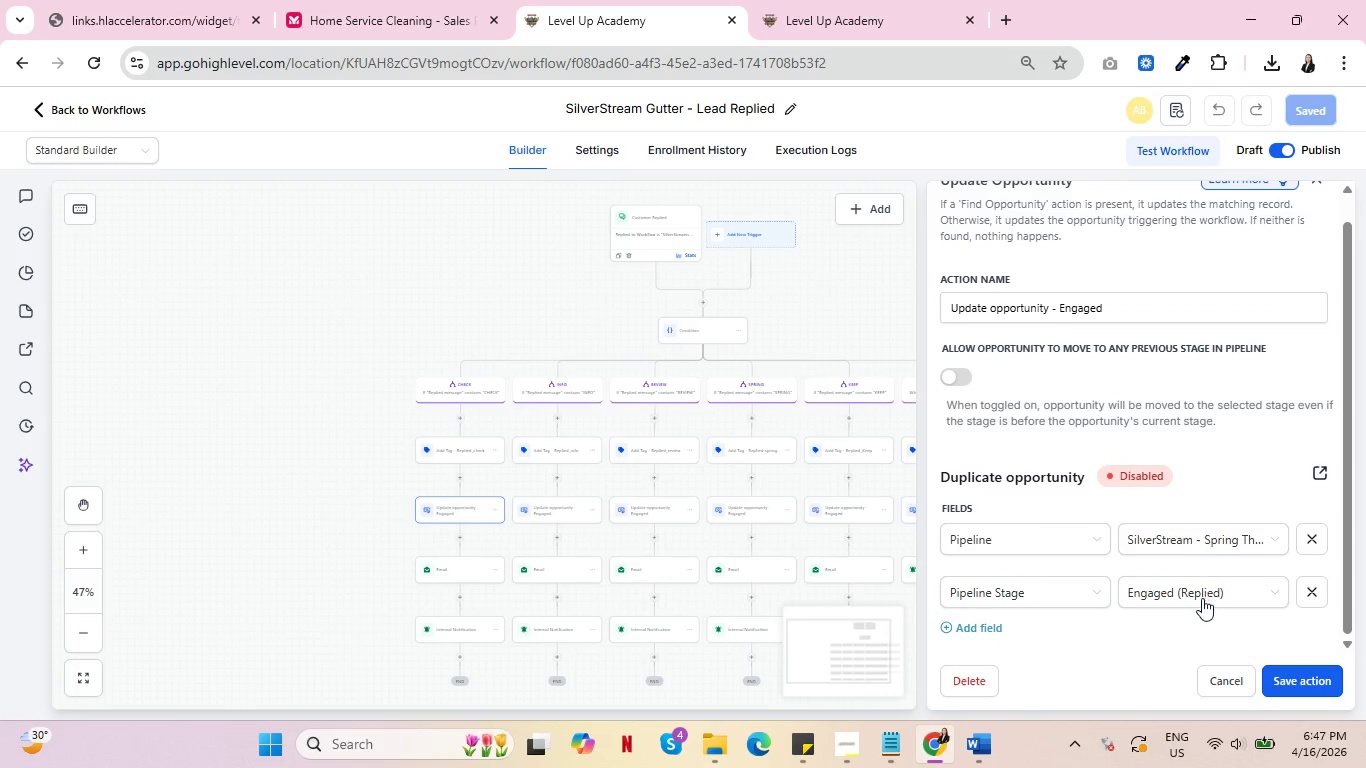 
mouse_move([1226, 606])
 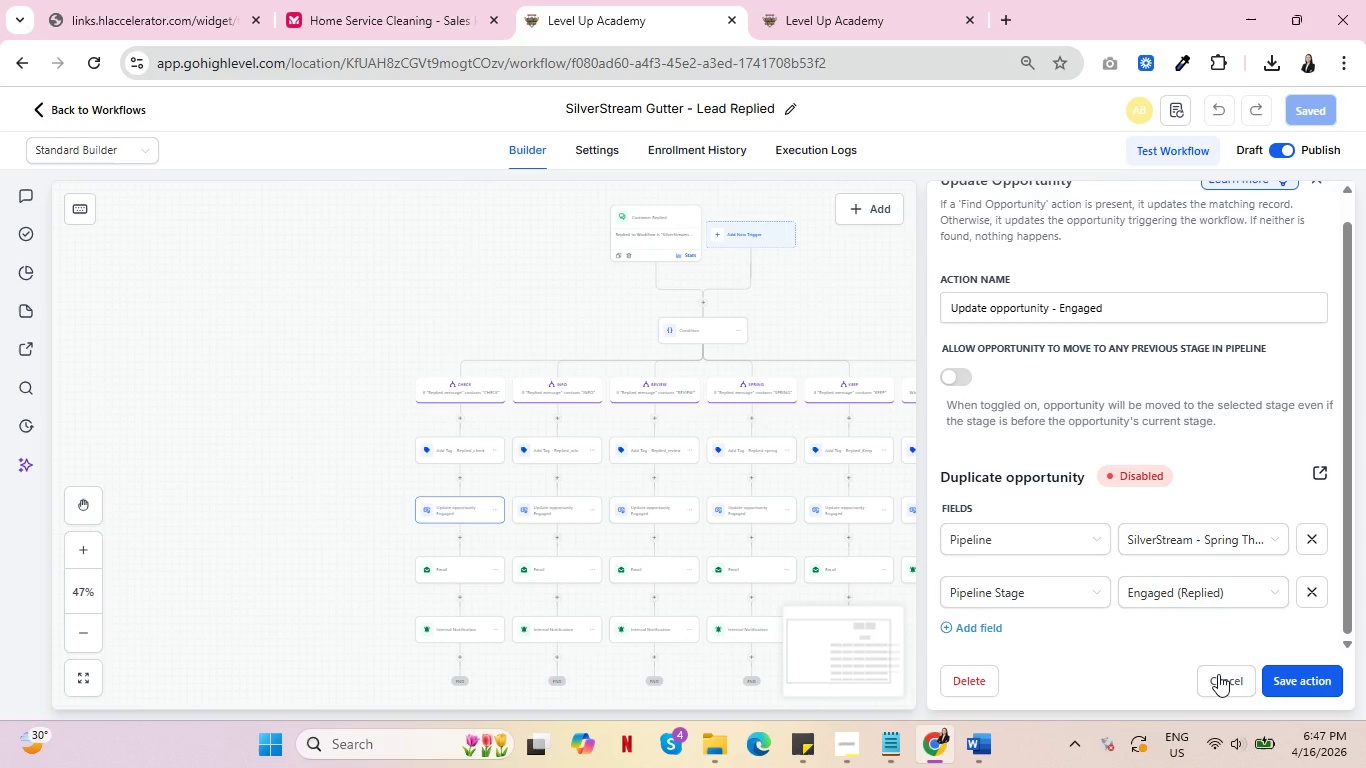 
left_click([1218, 674])
 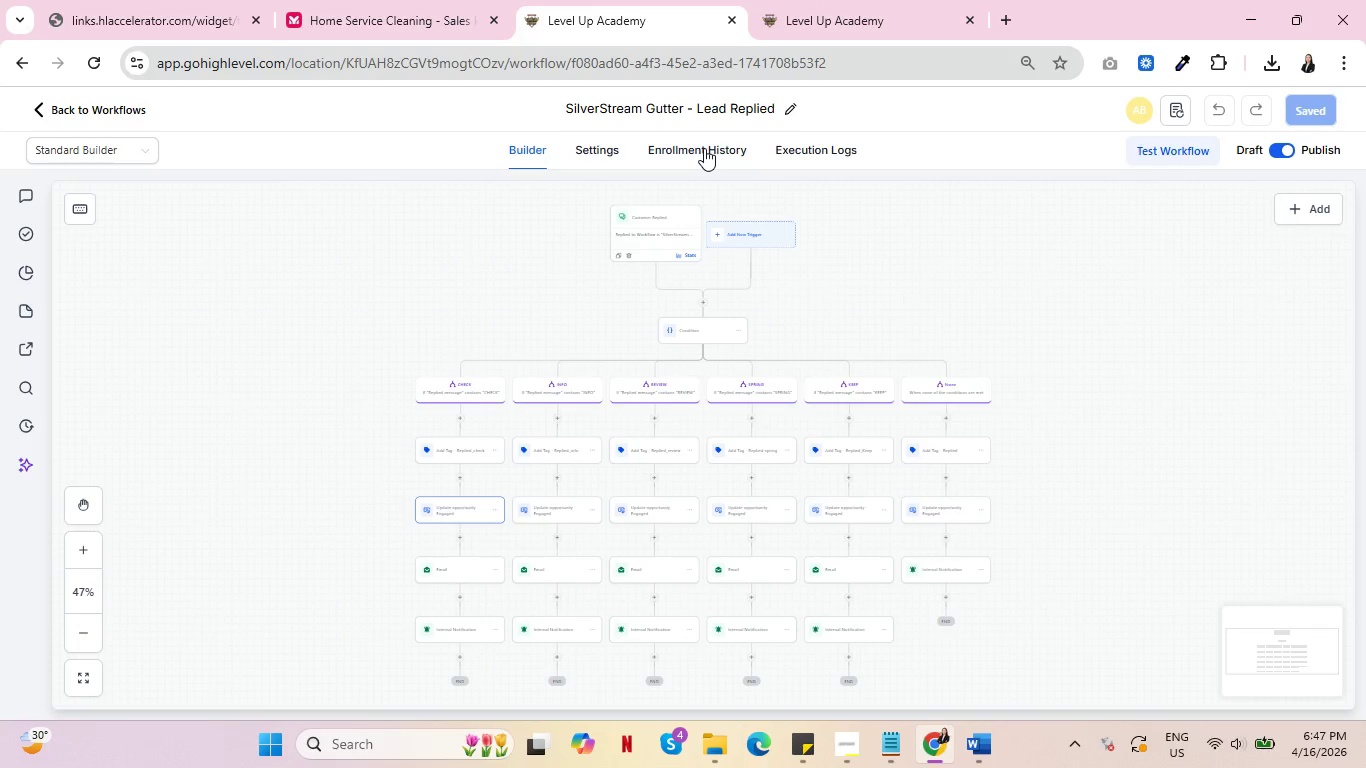 
left_click([704, 148])
 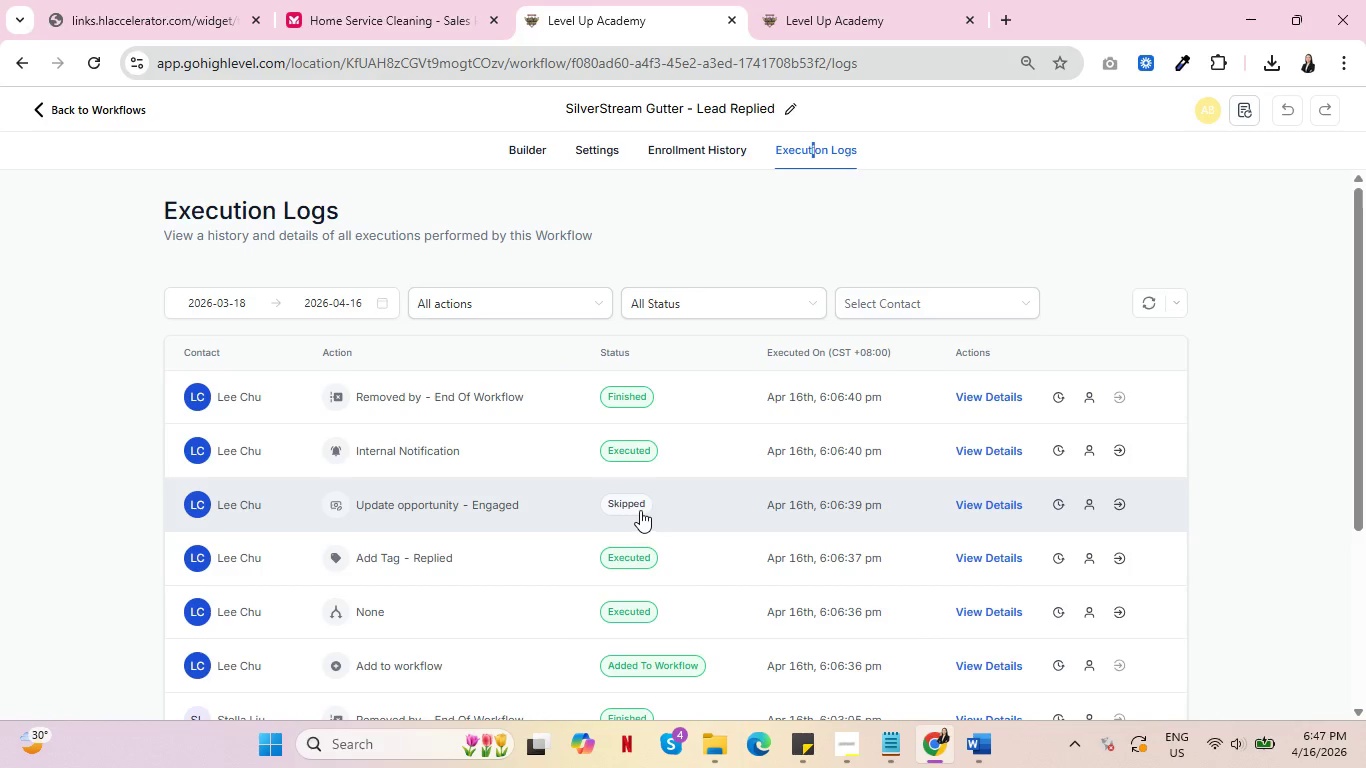 
wait(14.12)
 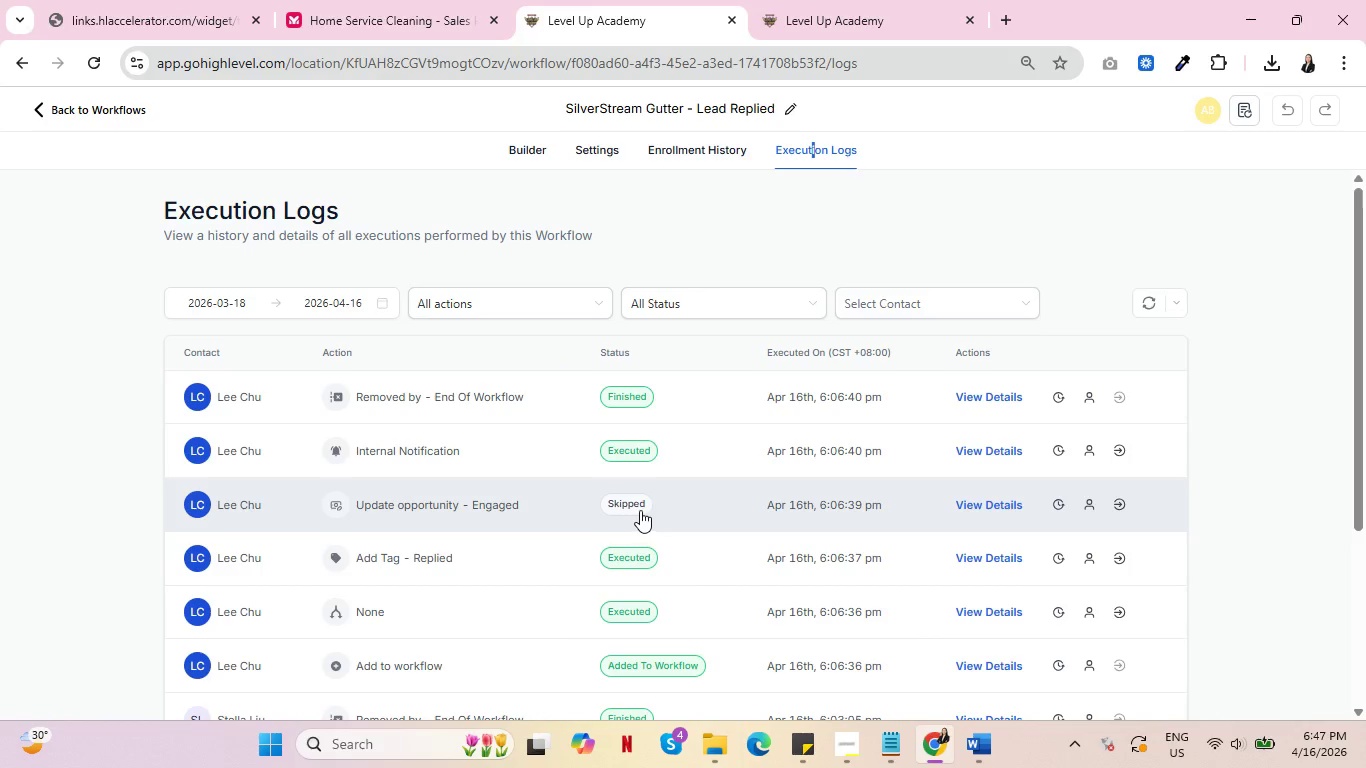 
scroll: coordinate [857, 535], scroll_direction: down, amount: 3.0
 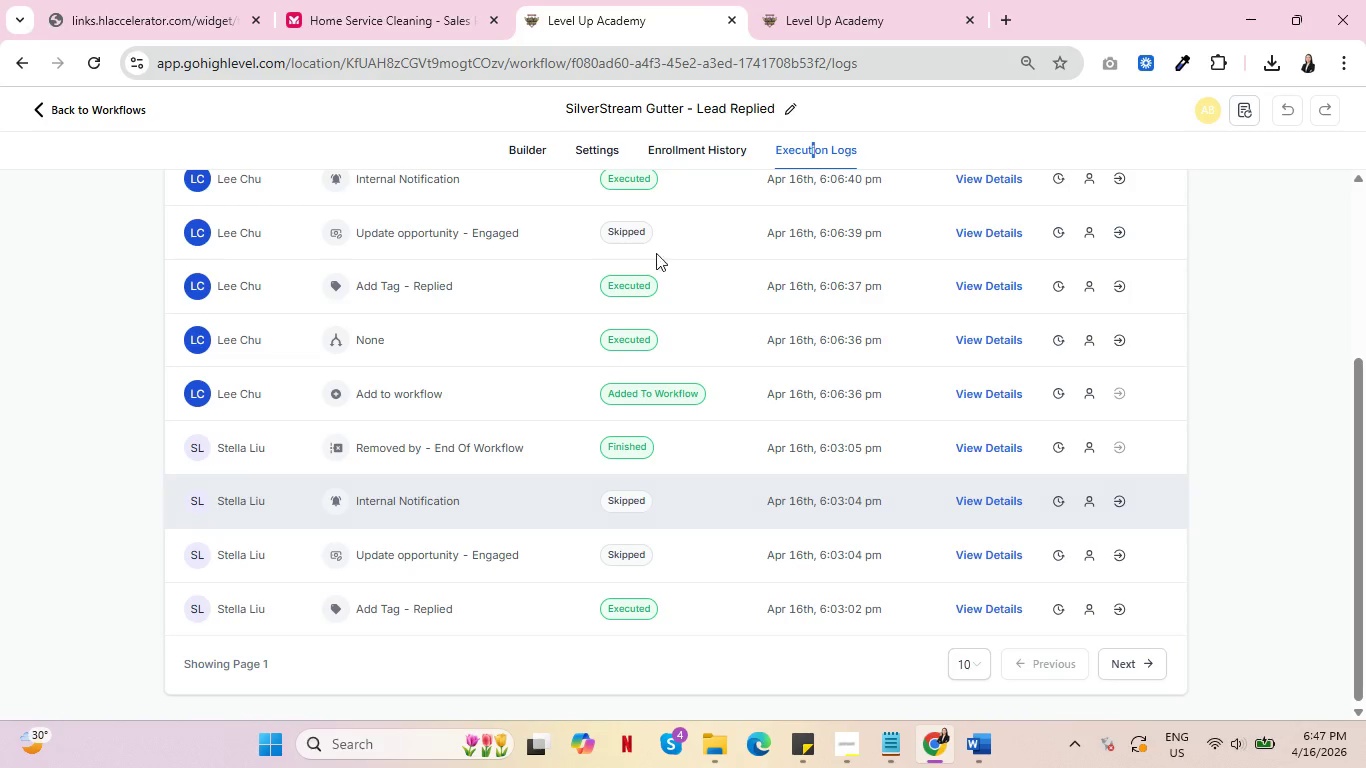 
left_click([604, 145])
 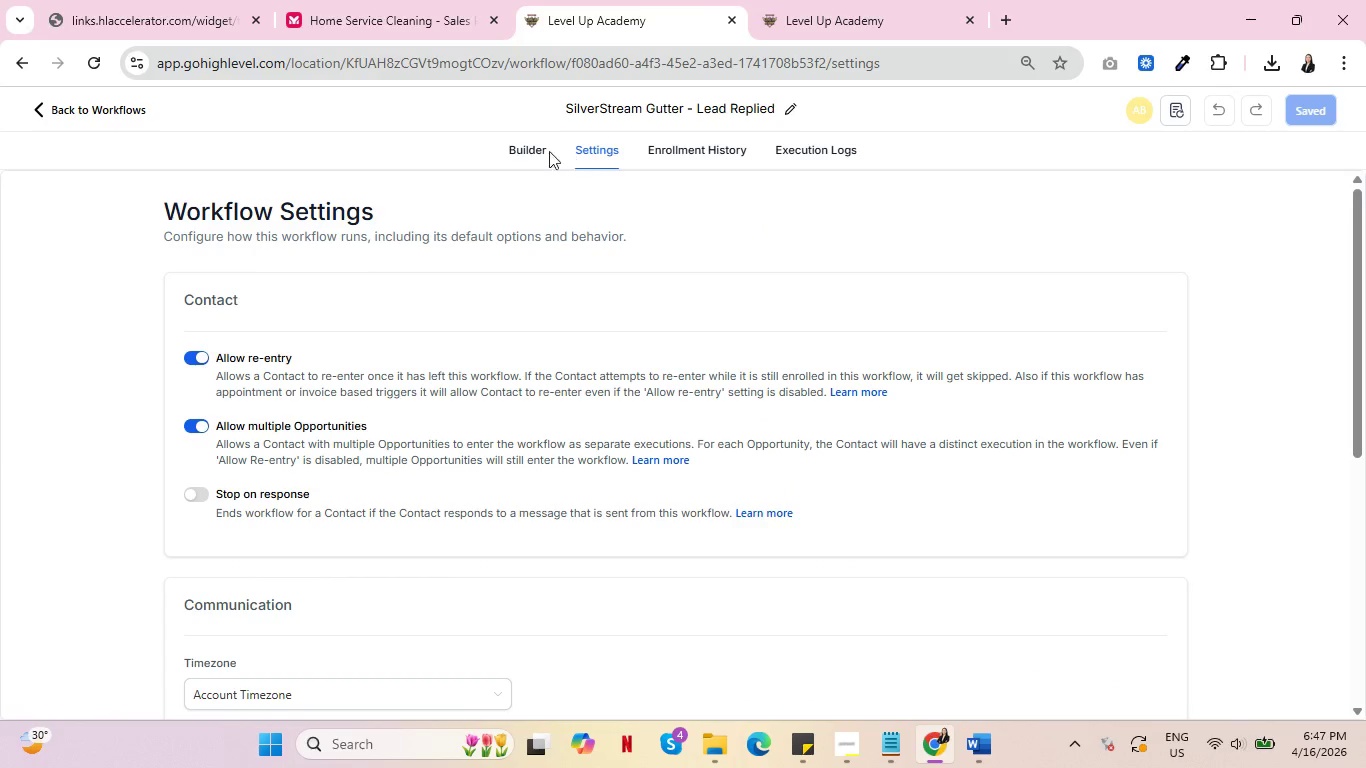 
left_click([529, 147])
 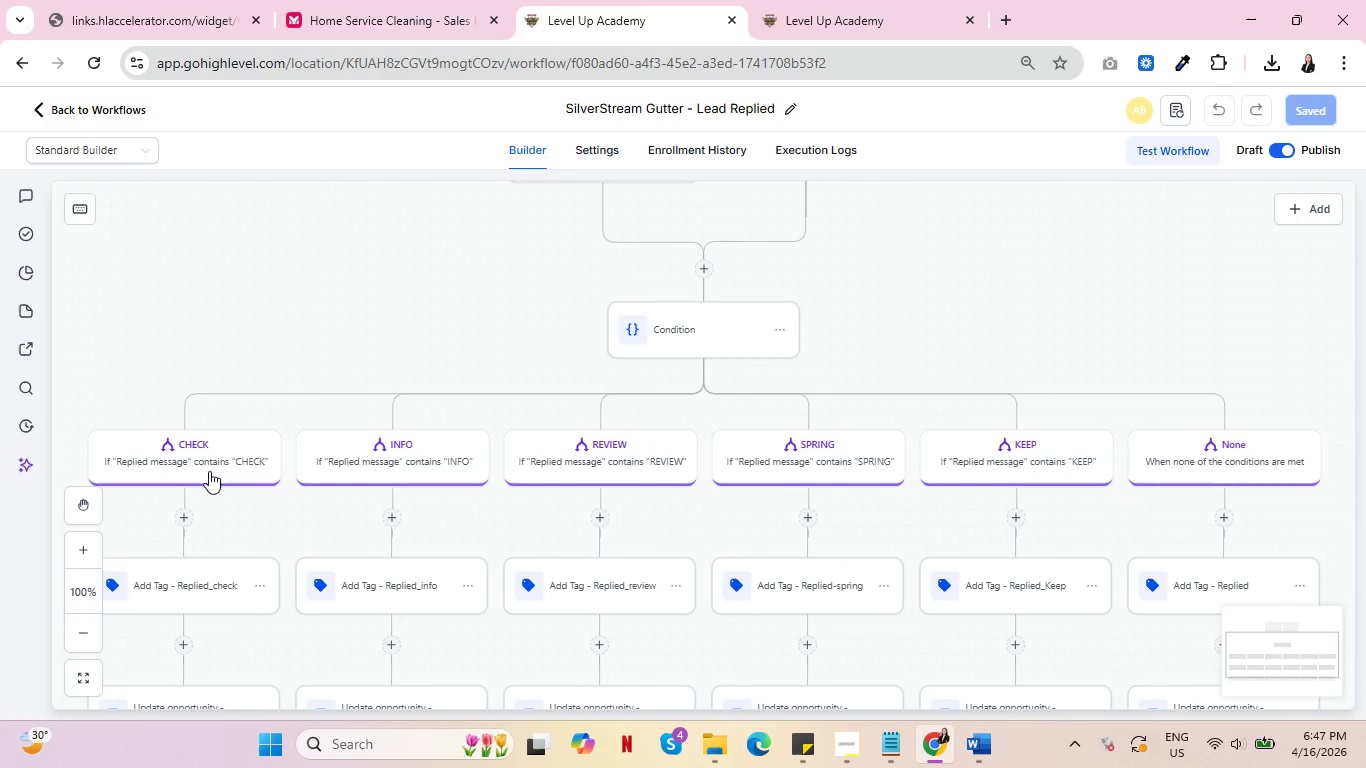 
left_click_drag(start_coordinate=[340, 327], to_coordinate=[526, 219])
 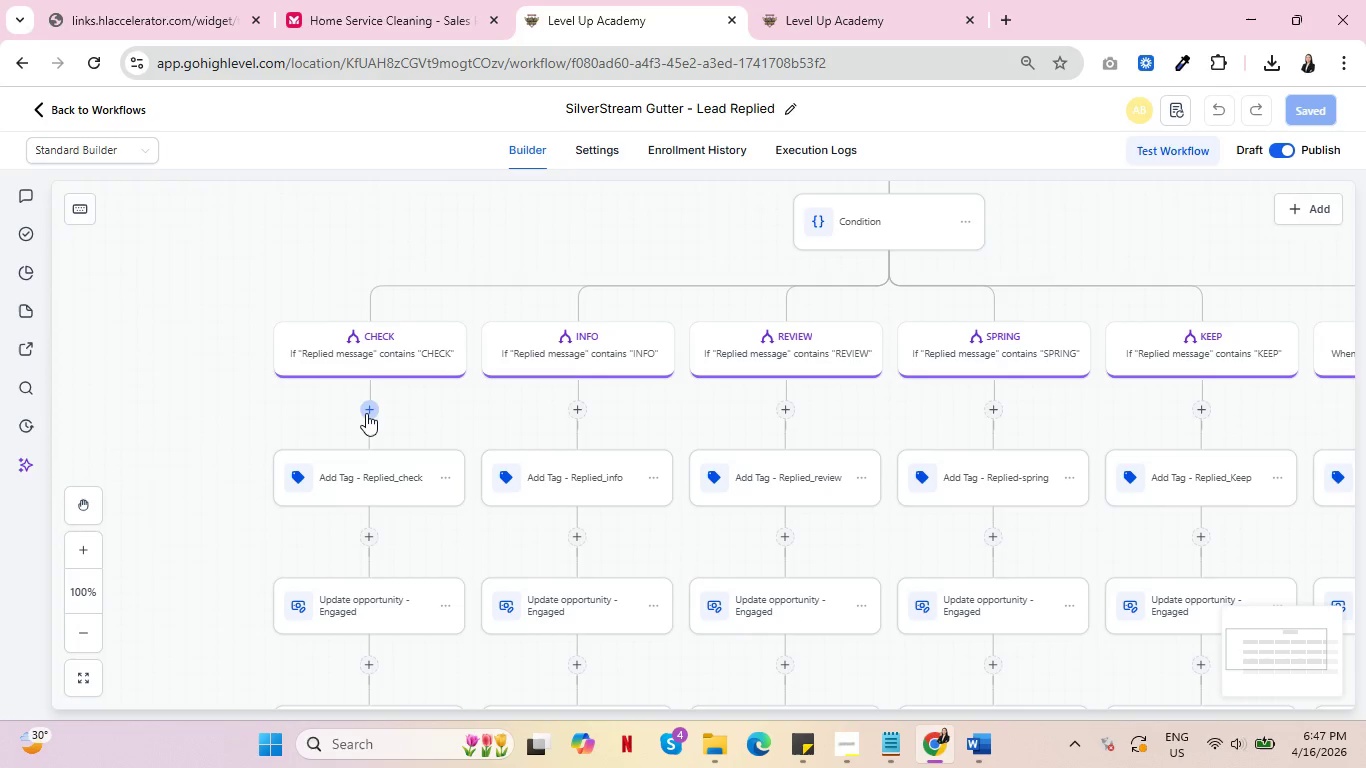 
left_click([375, 413])
 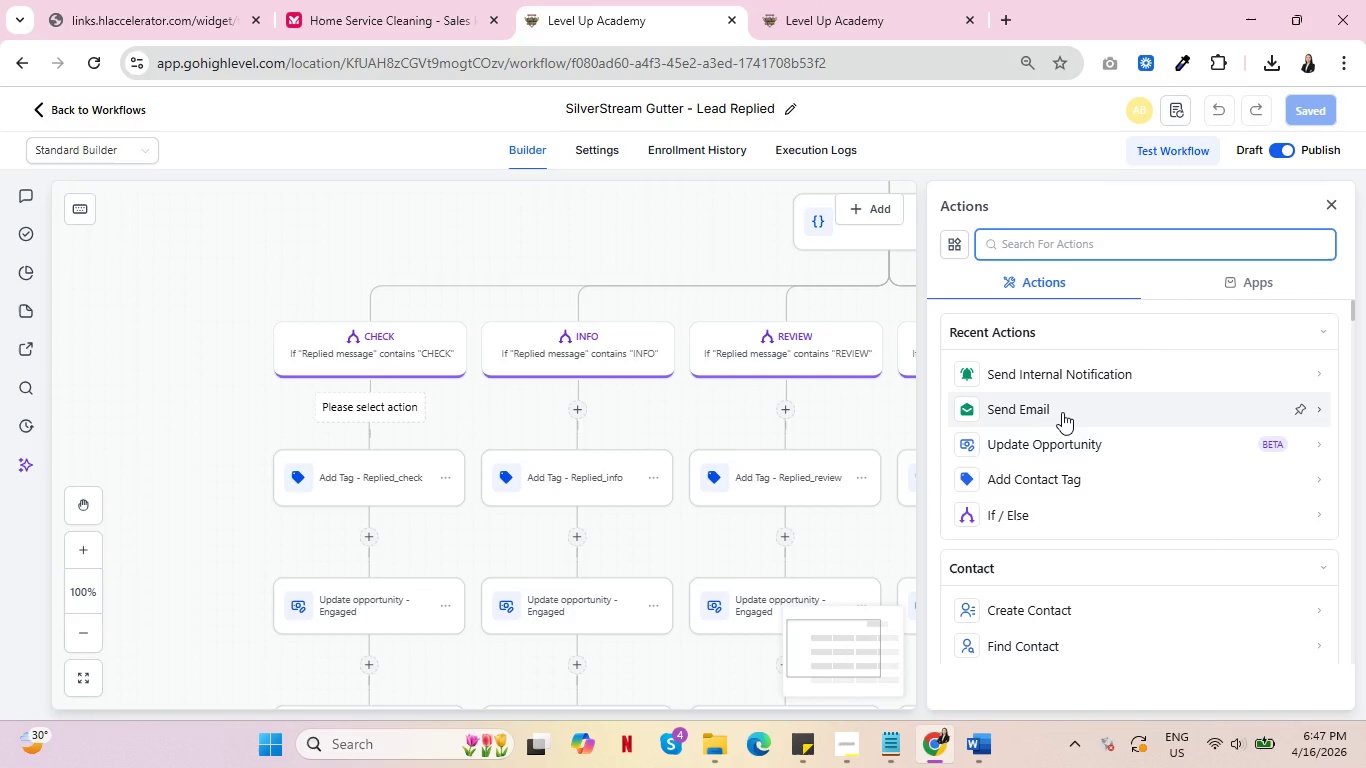 
wait(5.83)
 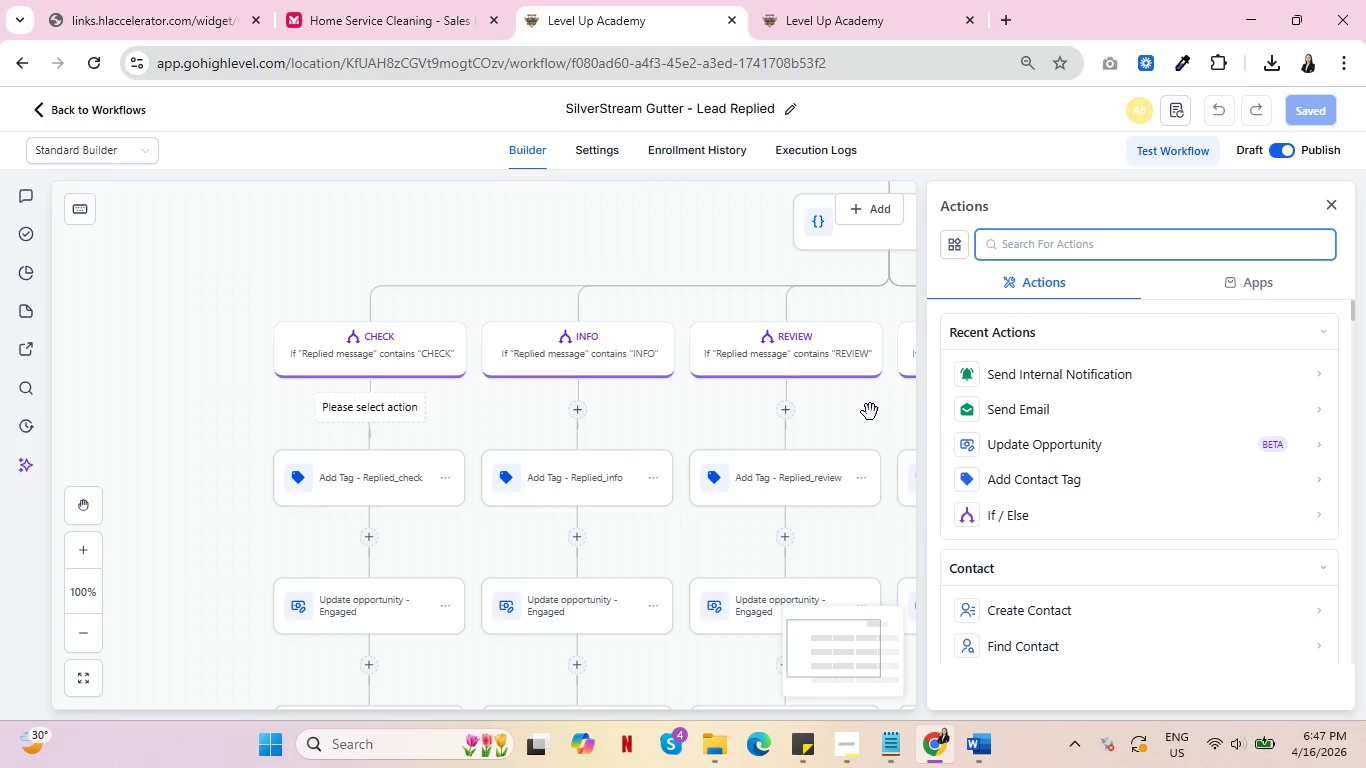 
left_click([364, 531])
 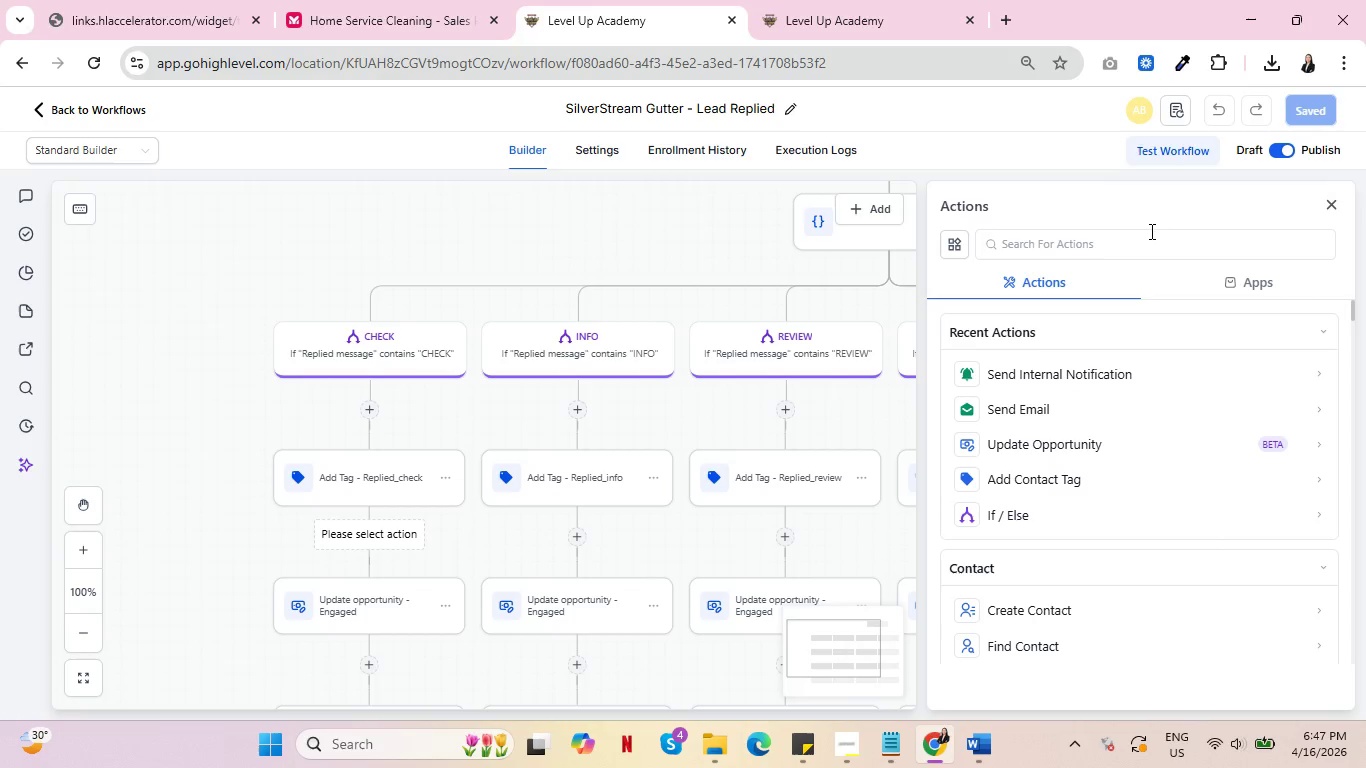 
left_click([1124, 243])
 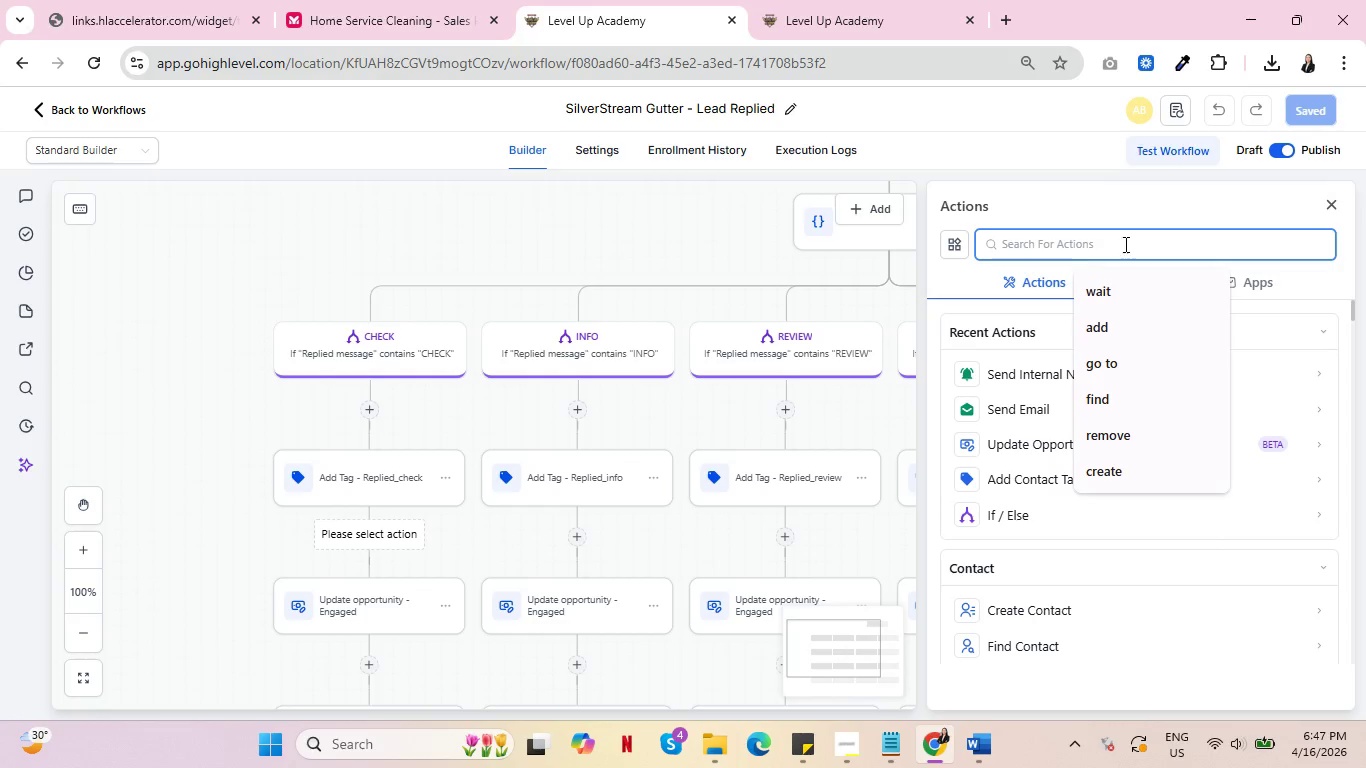 
type(find opp)
 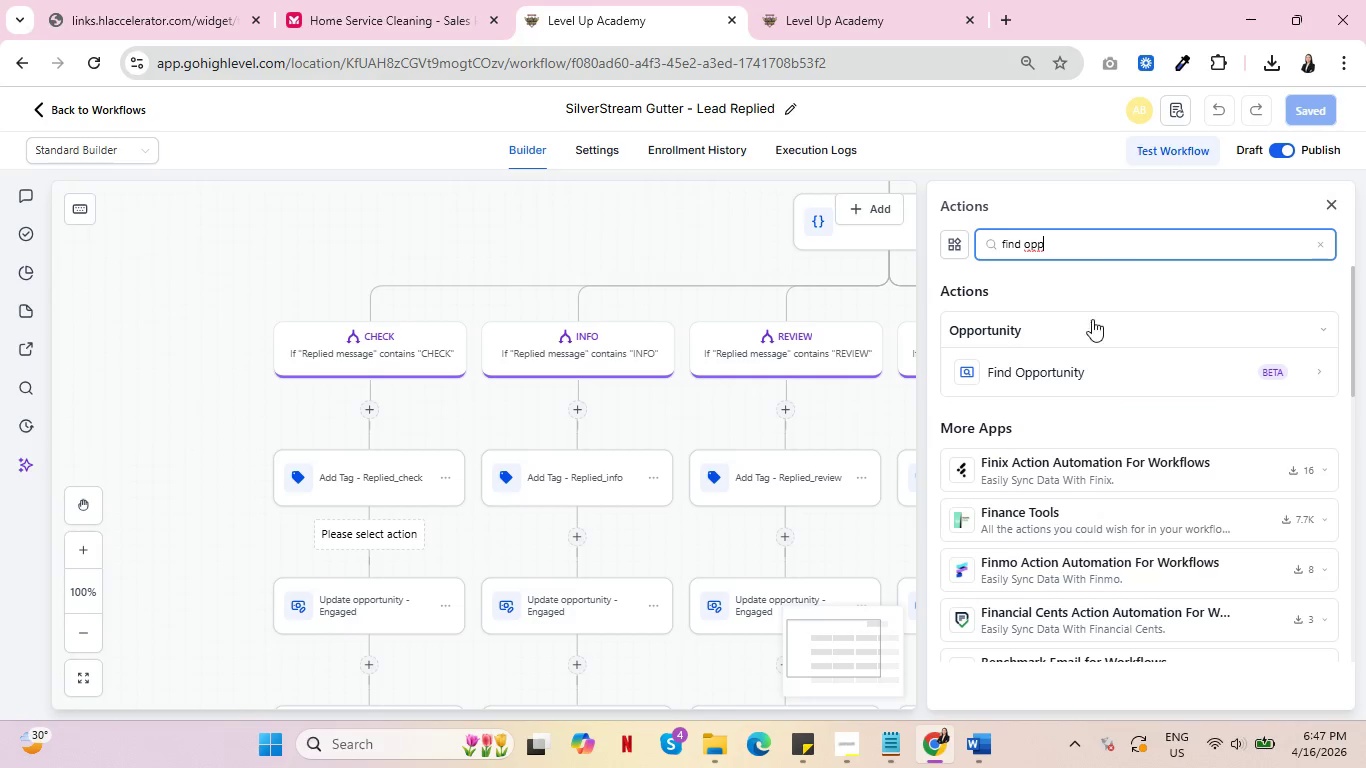 
left_click([1053, 368])
 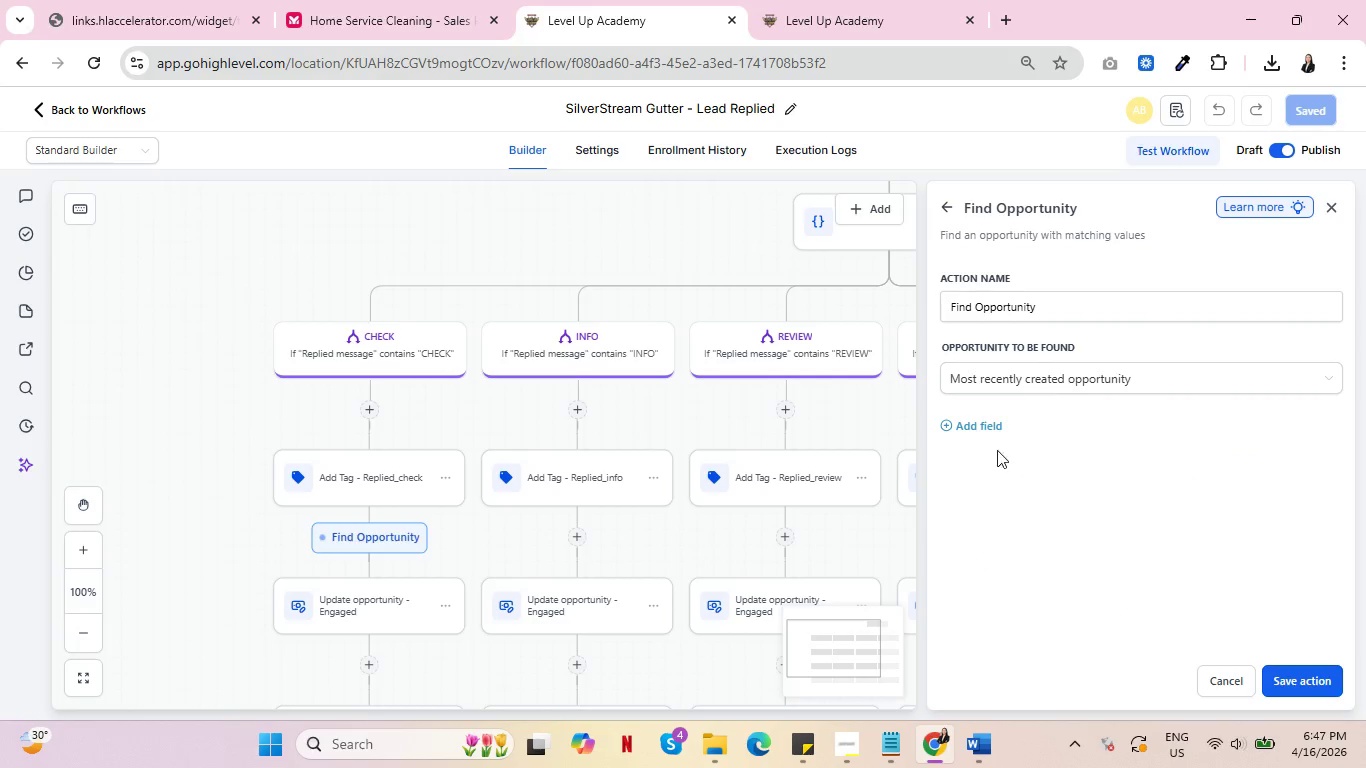 
left_click([987, 424])
 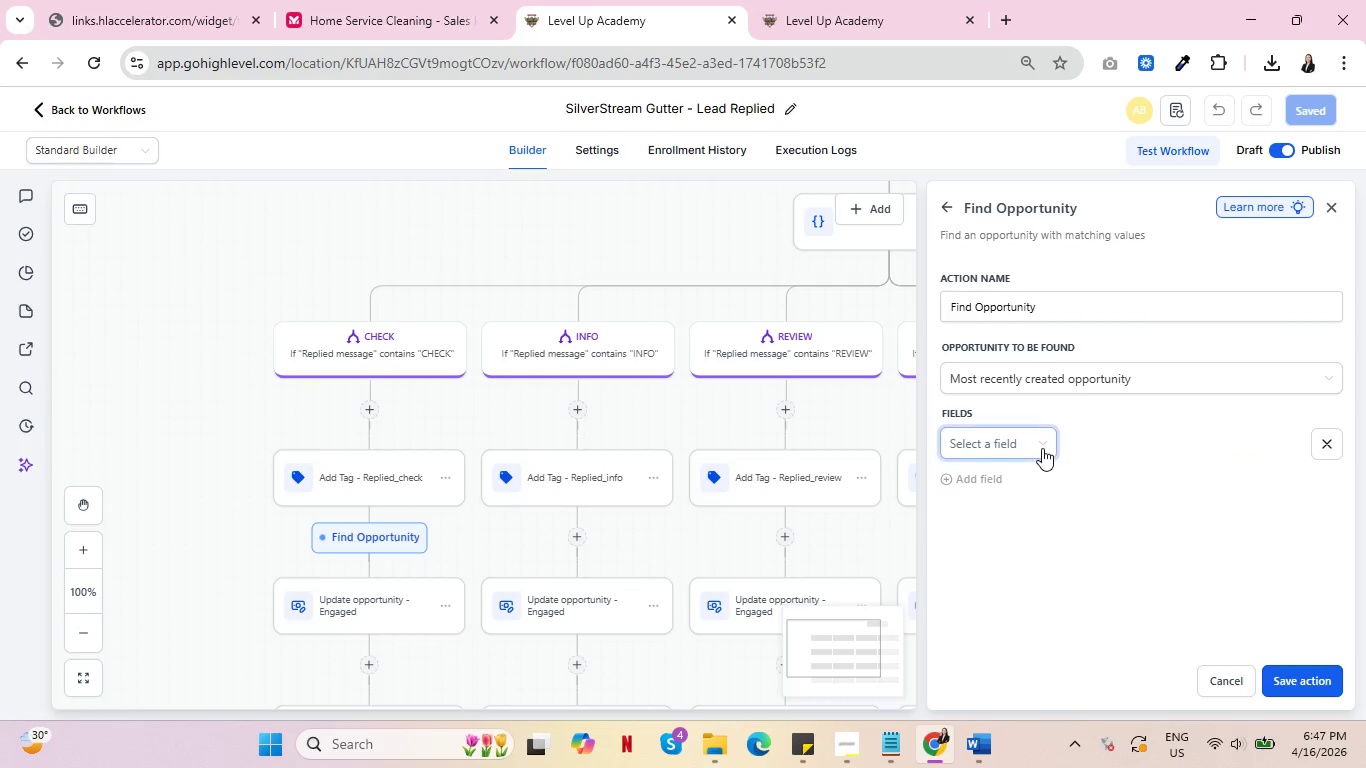 
left_click([1042, 448])
 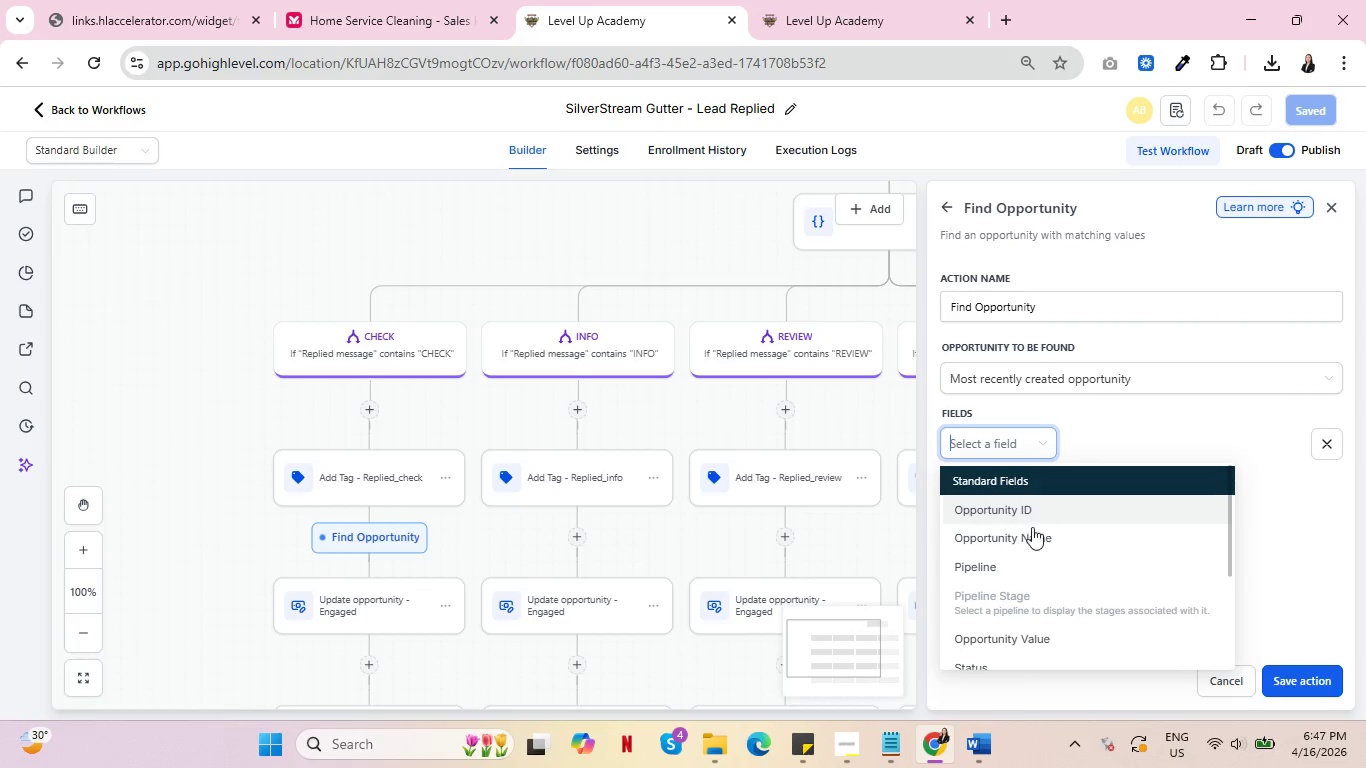 
left_click([1007, 560])
 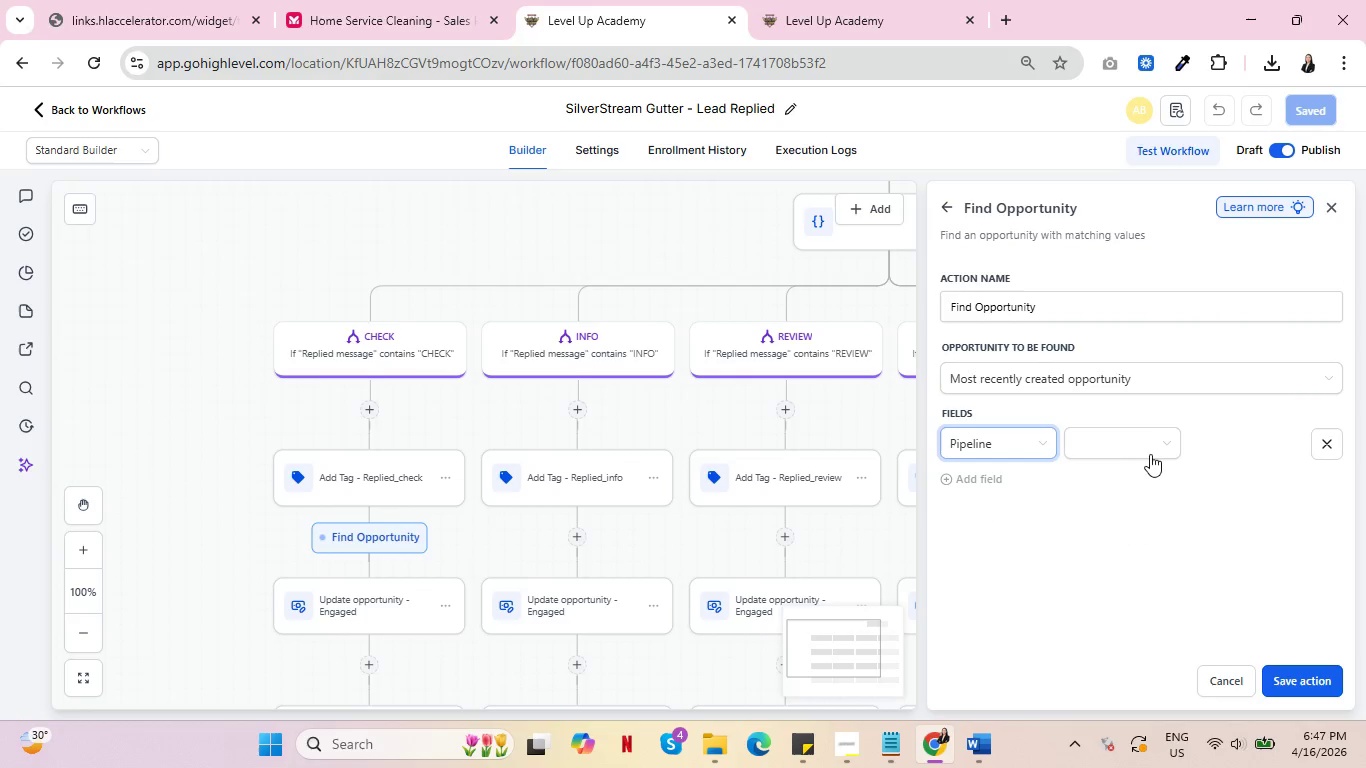 
left_click([1152, 449])
 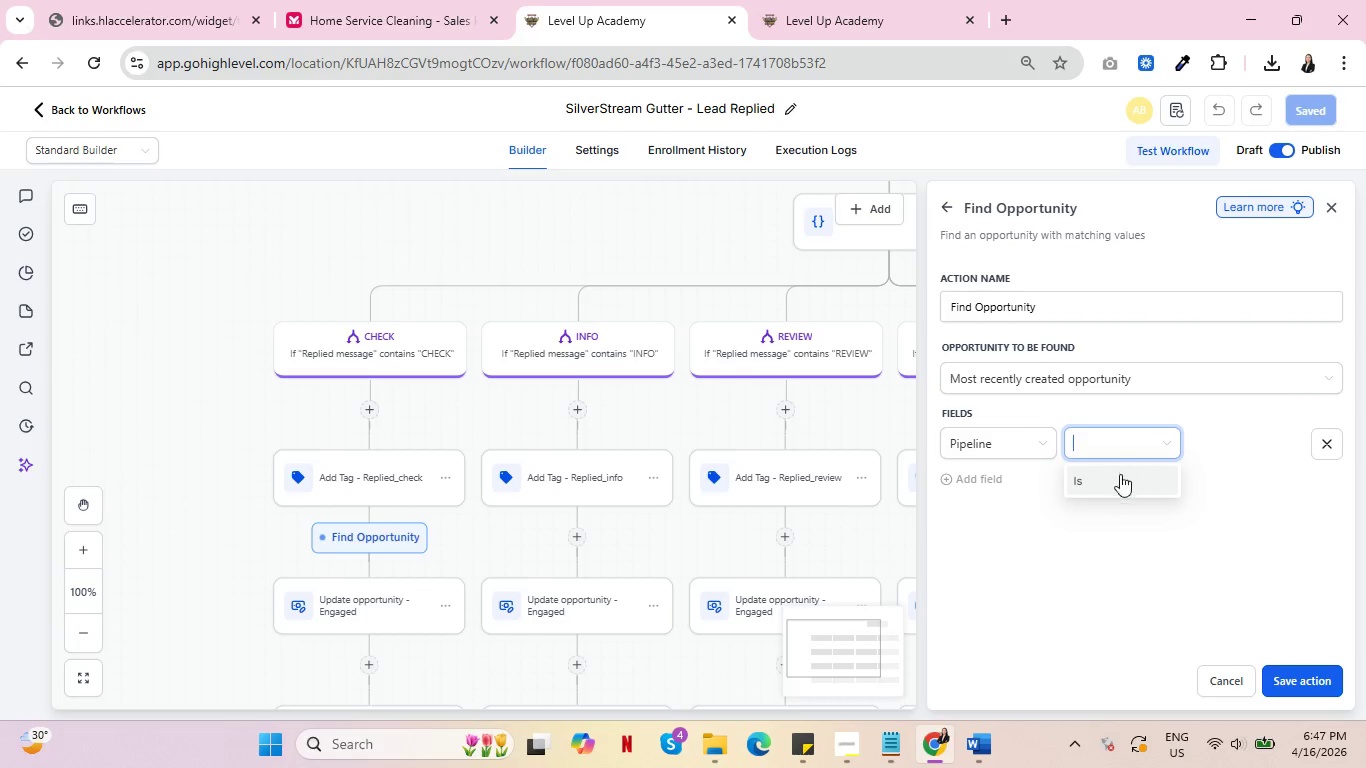 
left_click([1119, 479])
 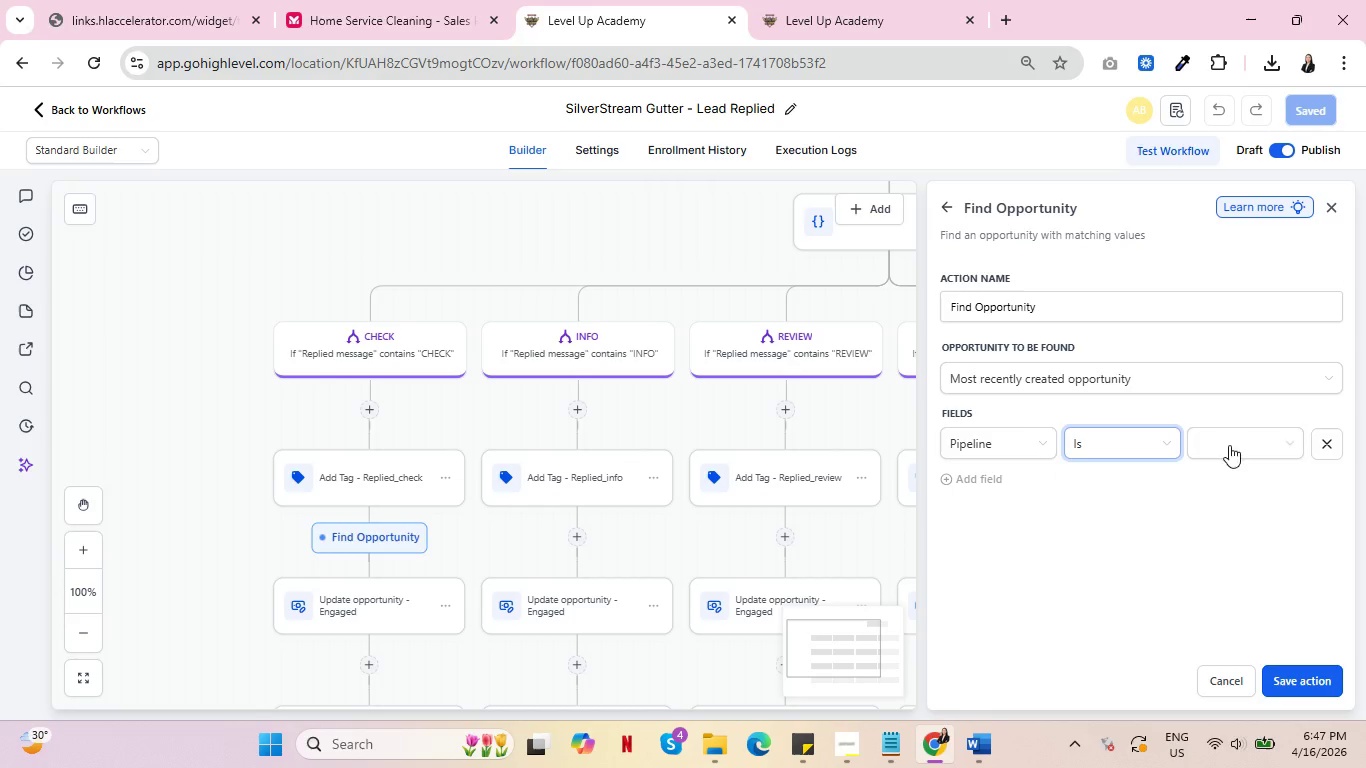 
left_click([1246, 439])
 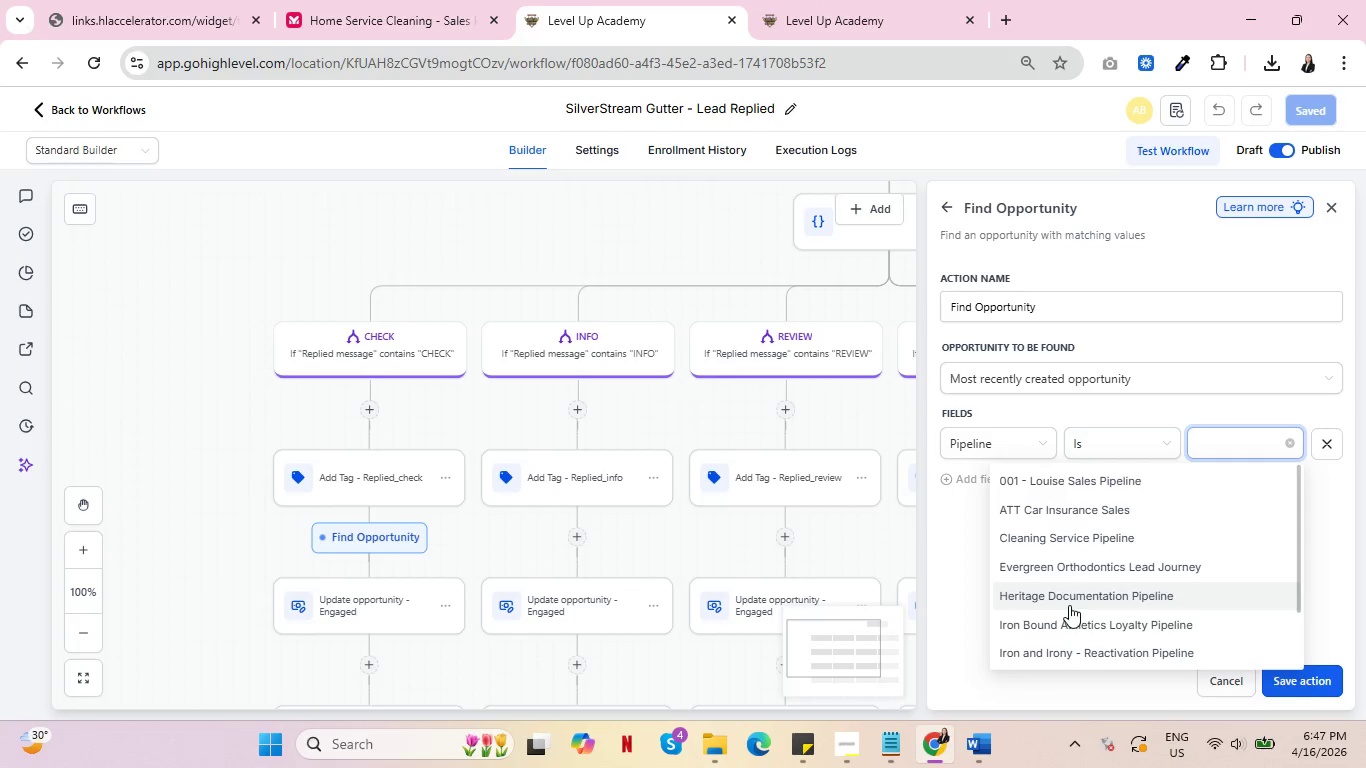 
scroll: coordinate [1091, 577], scroll_direction: down, amount: 4.0
 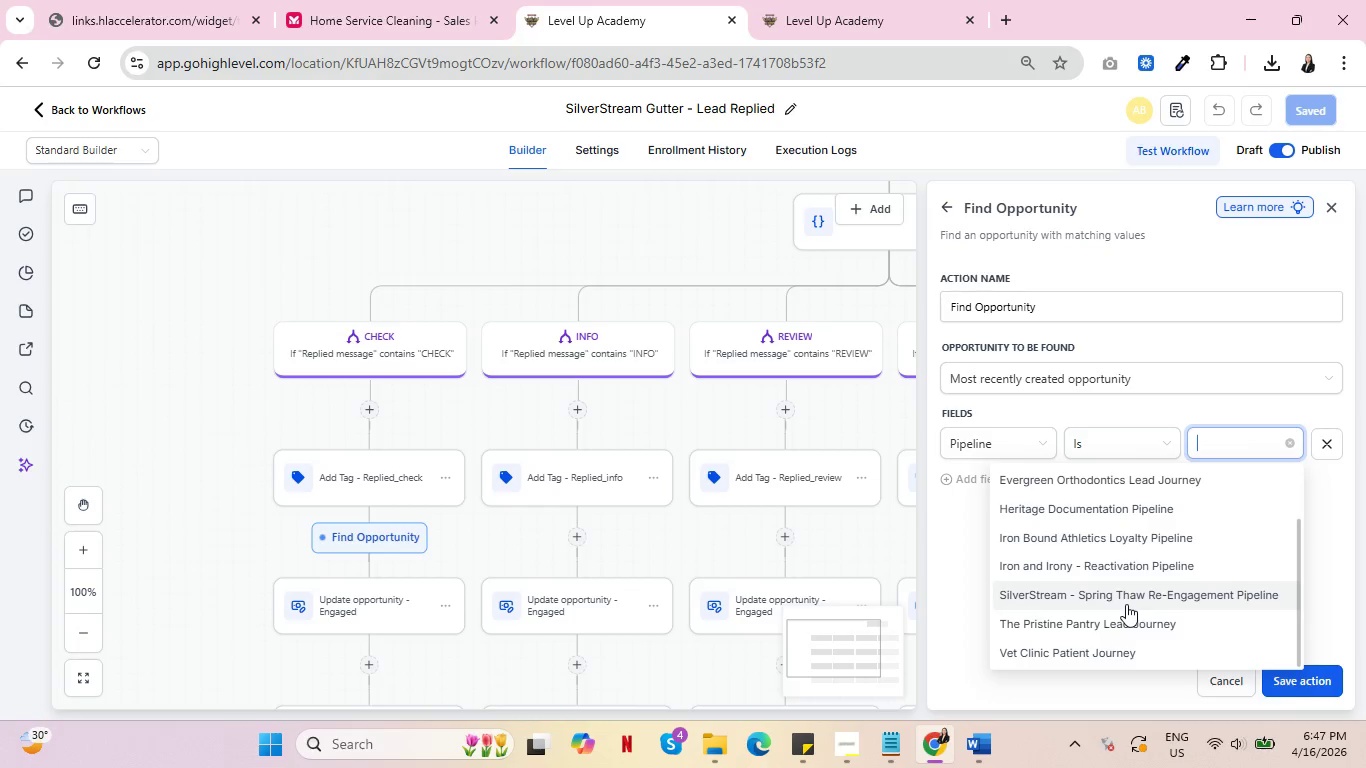 
left_click([1127, 601])
 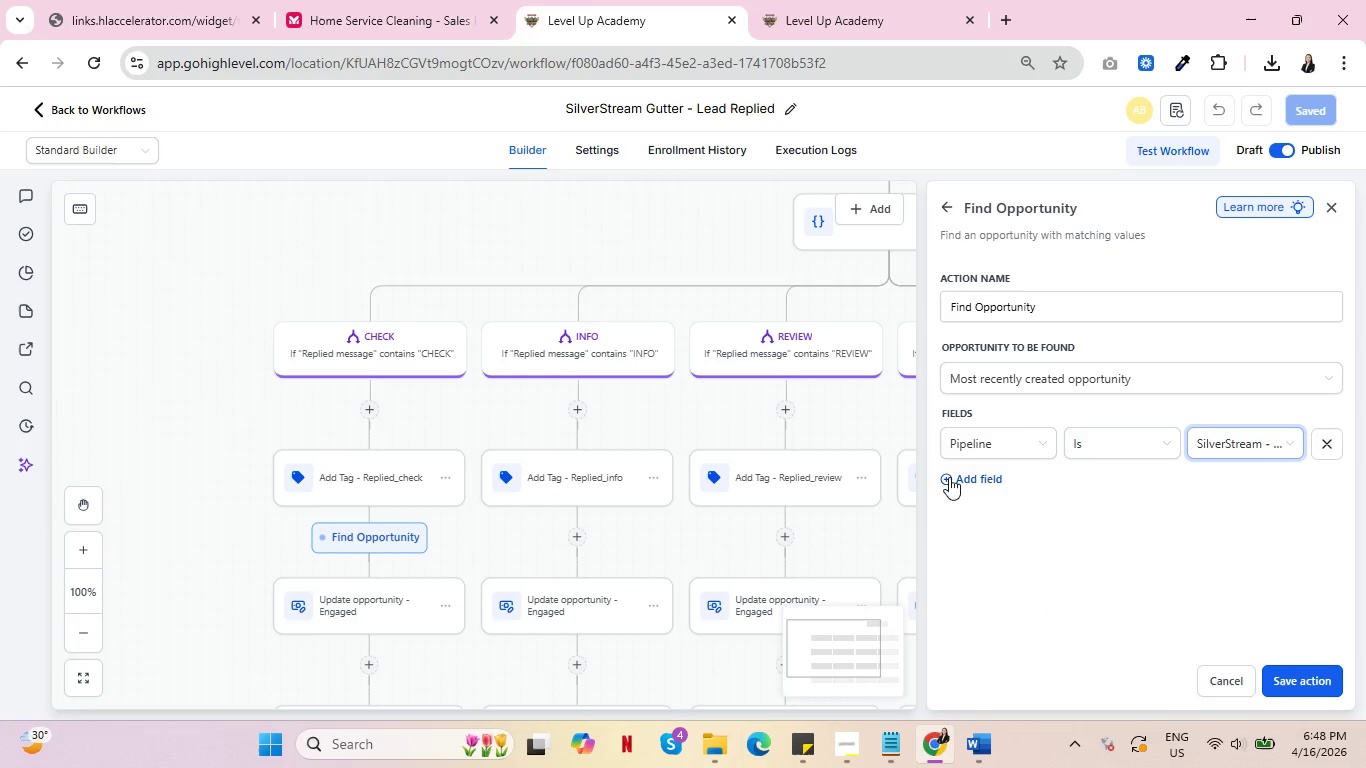 
left_click([949, 477])
 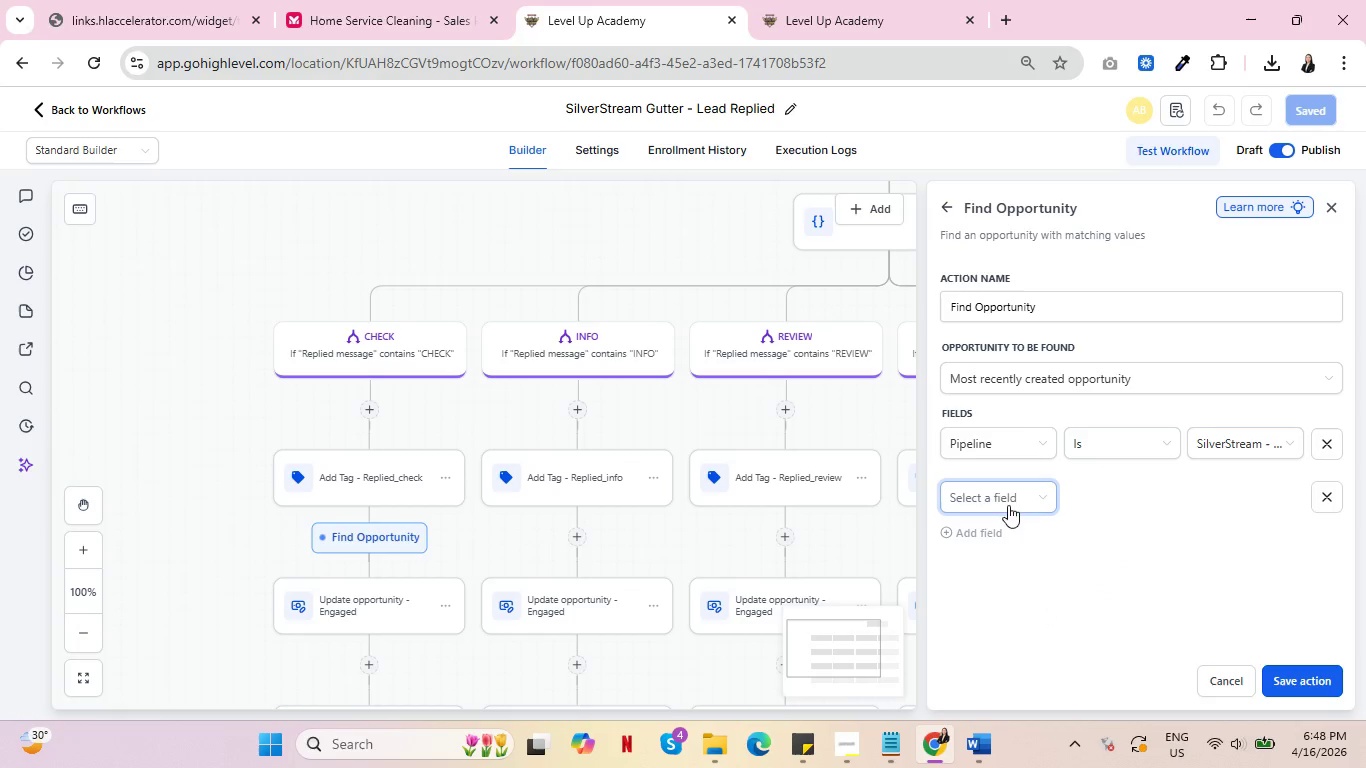 
mouse_move([1044, 481])
 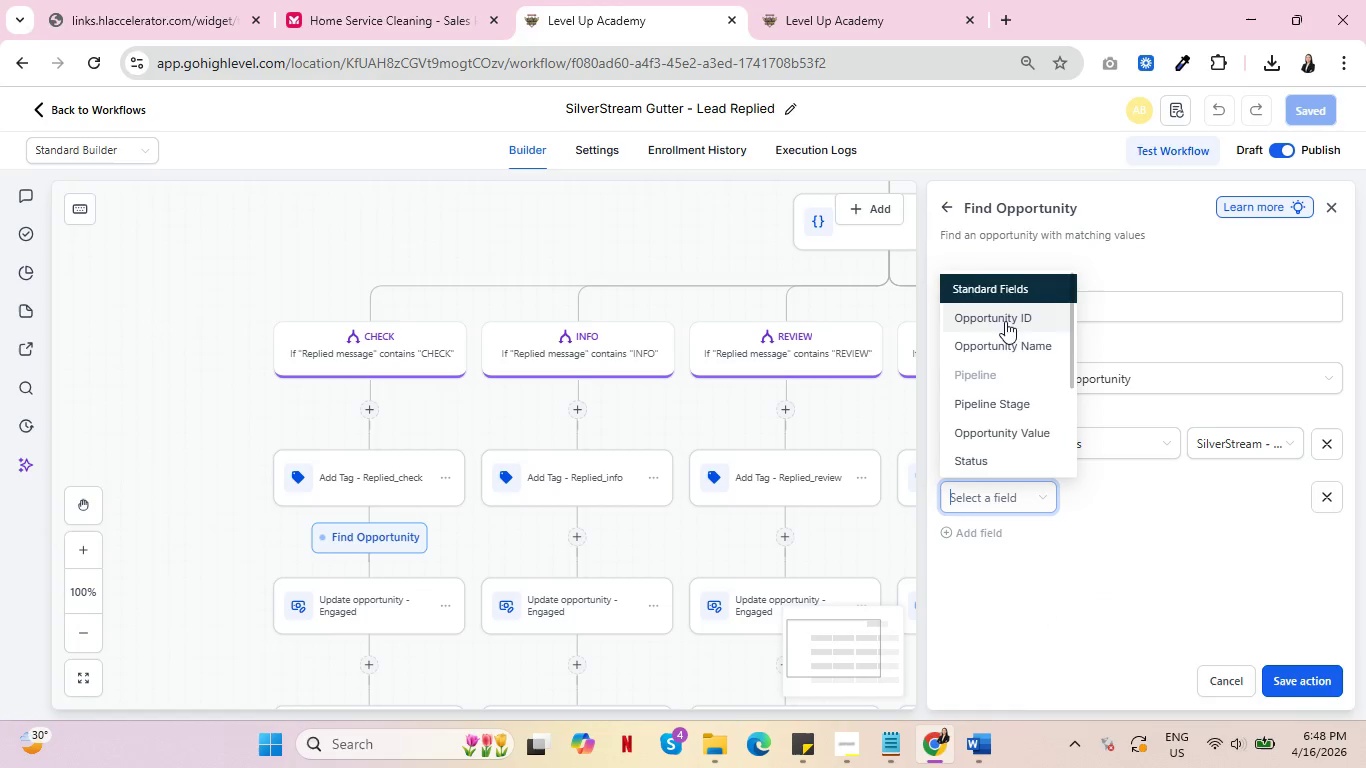 
left_click([1002, 396])
 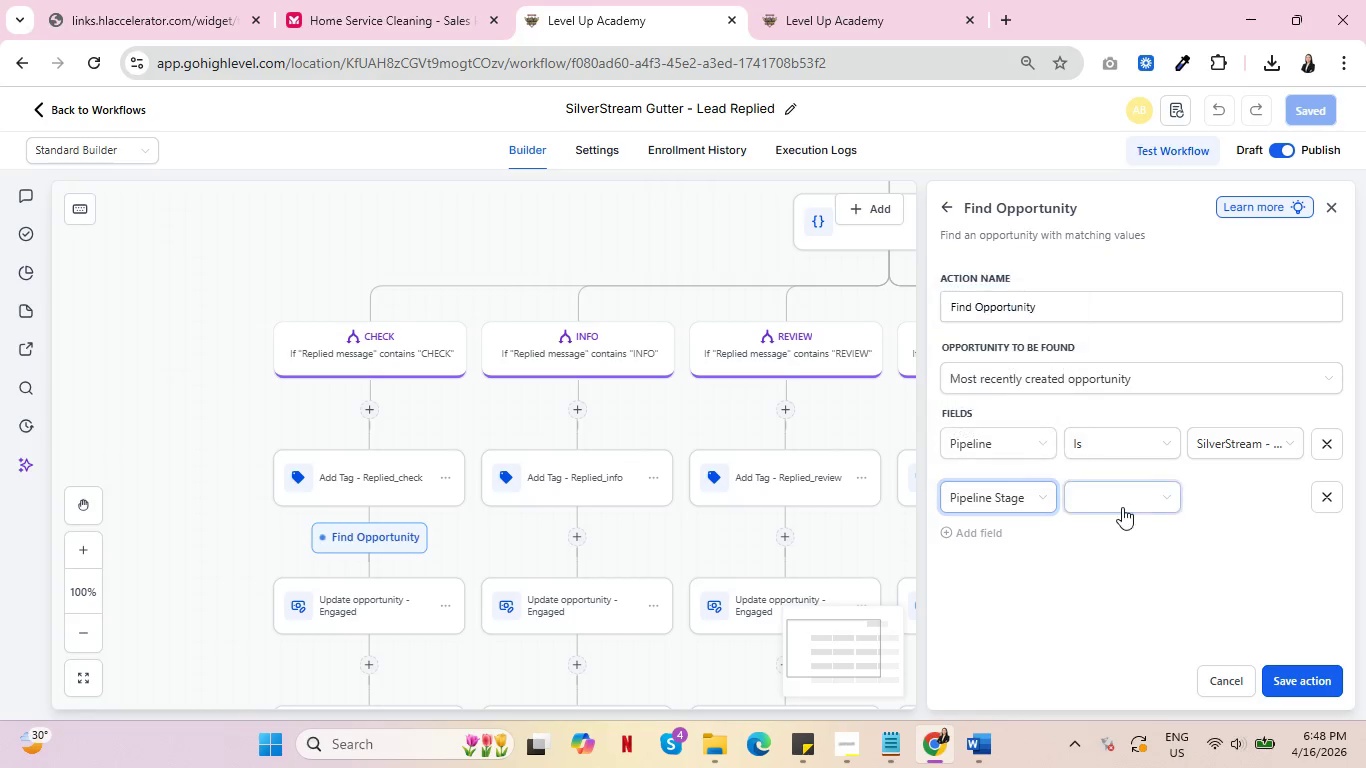 
left_click([1122, 507])
 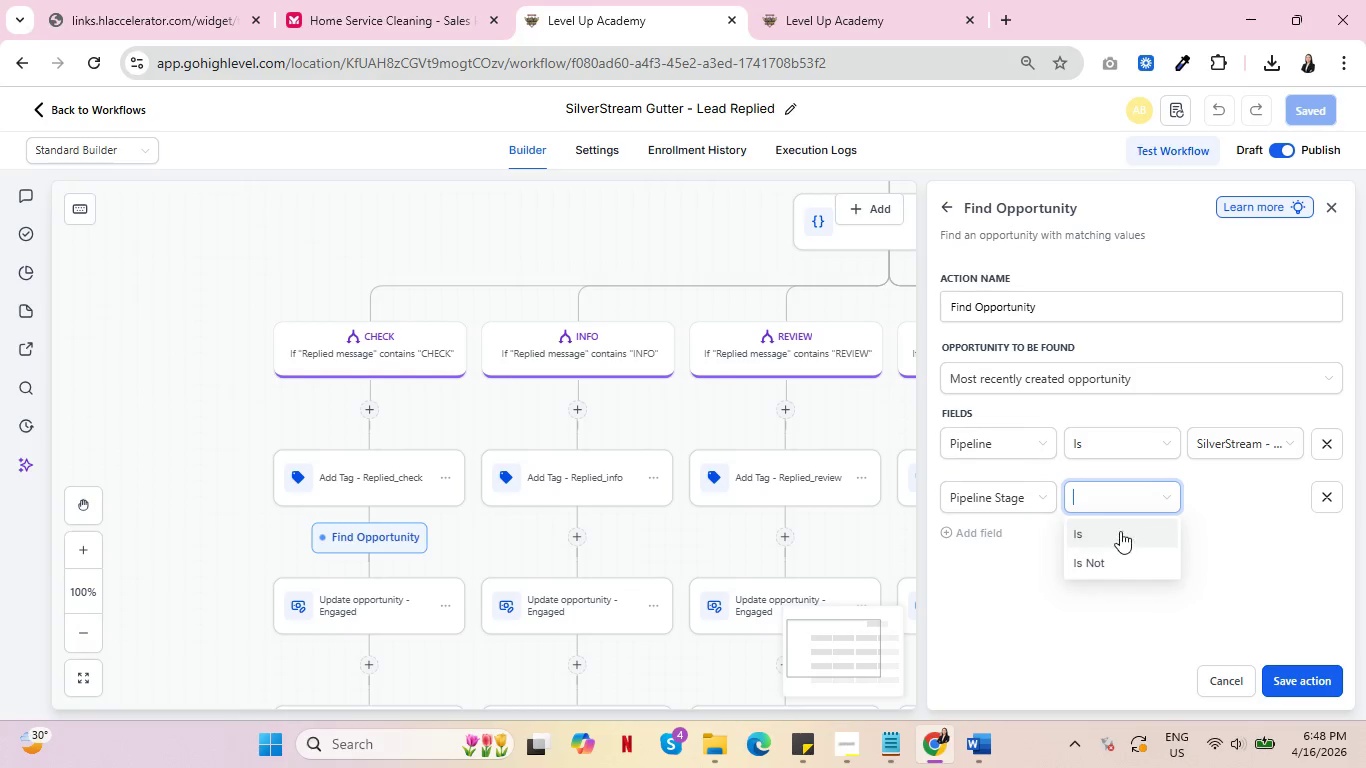 
left_click([1120, 534])
 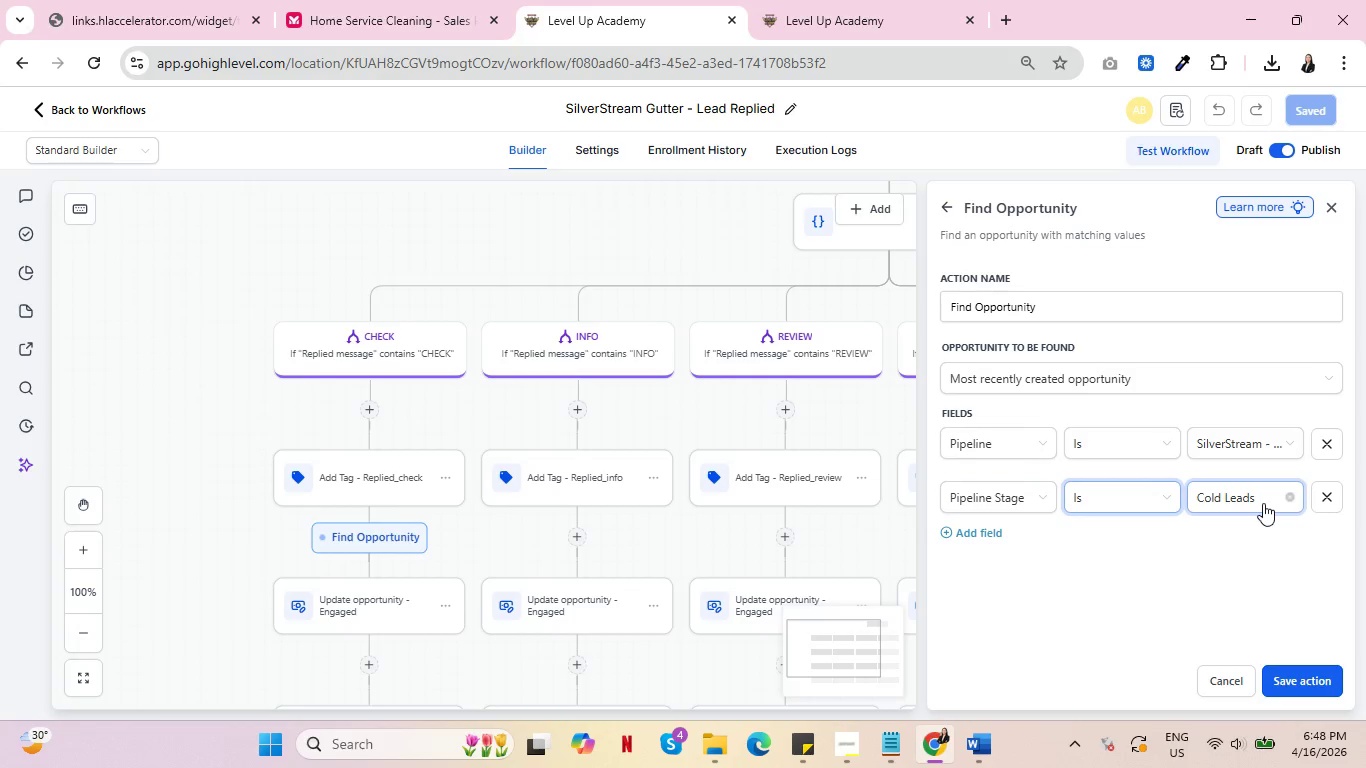 
left_click([1263, 503])
 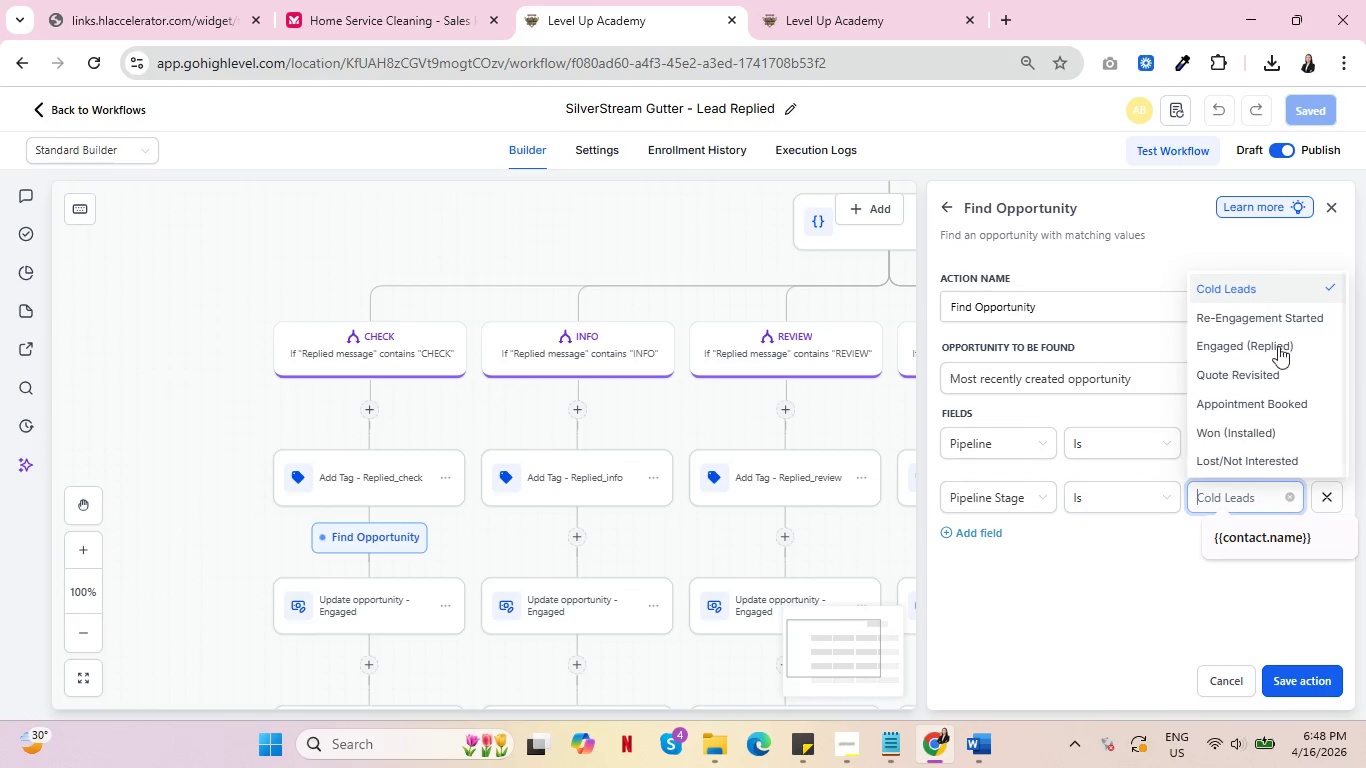 
left_click([1279, 320])
 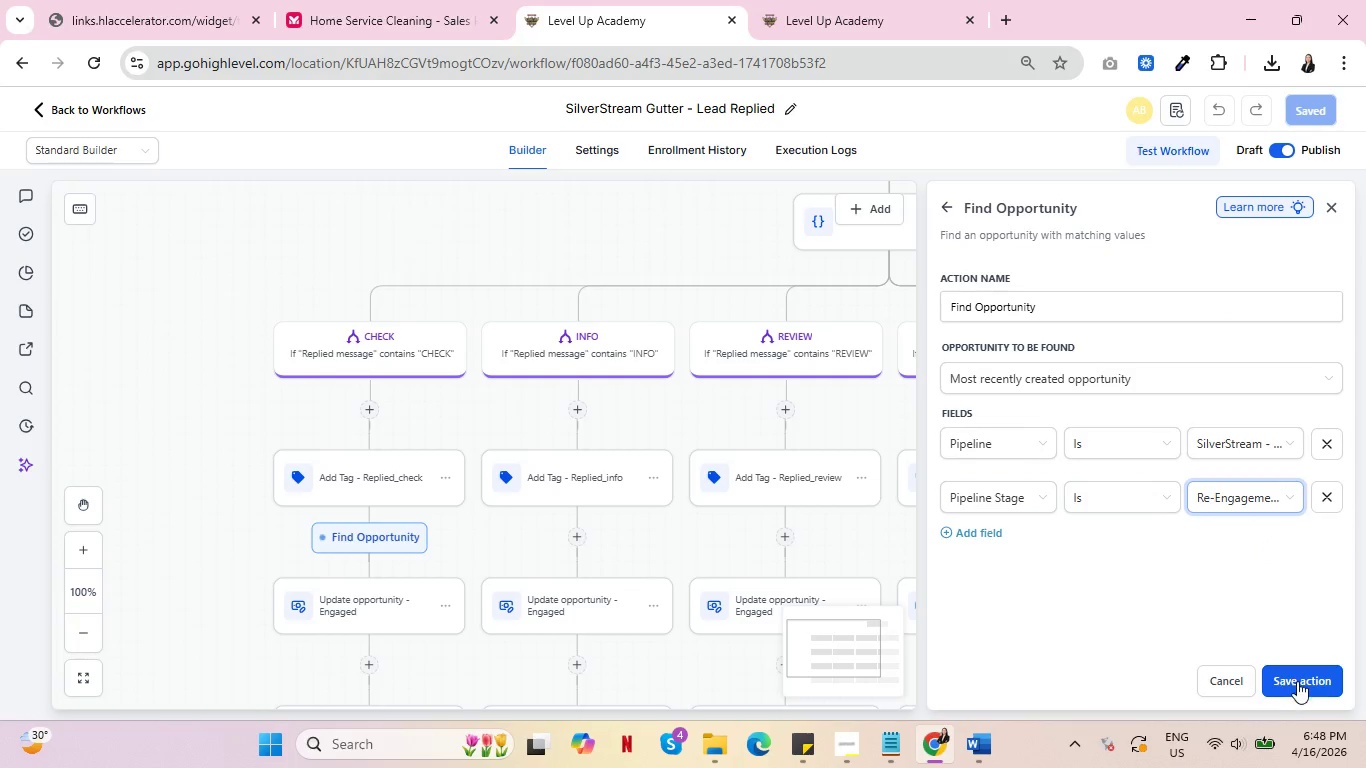 
left_click([1300, 681])
 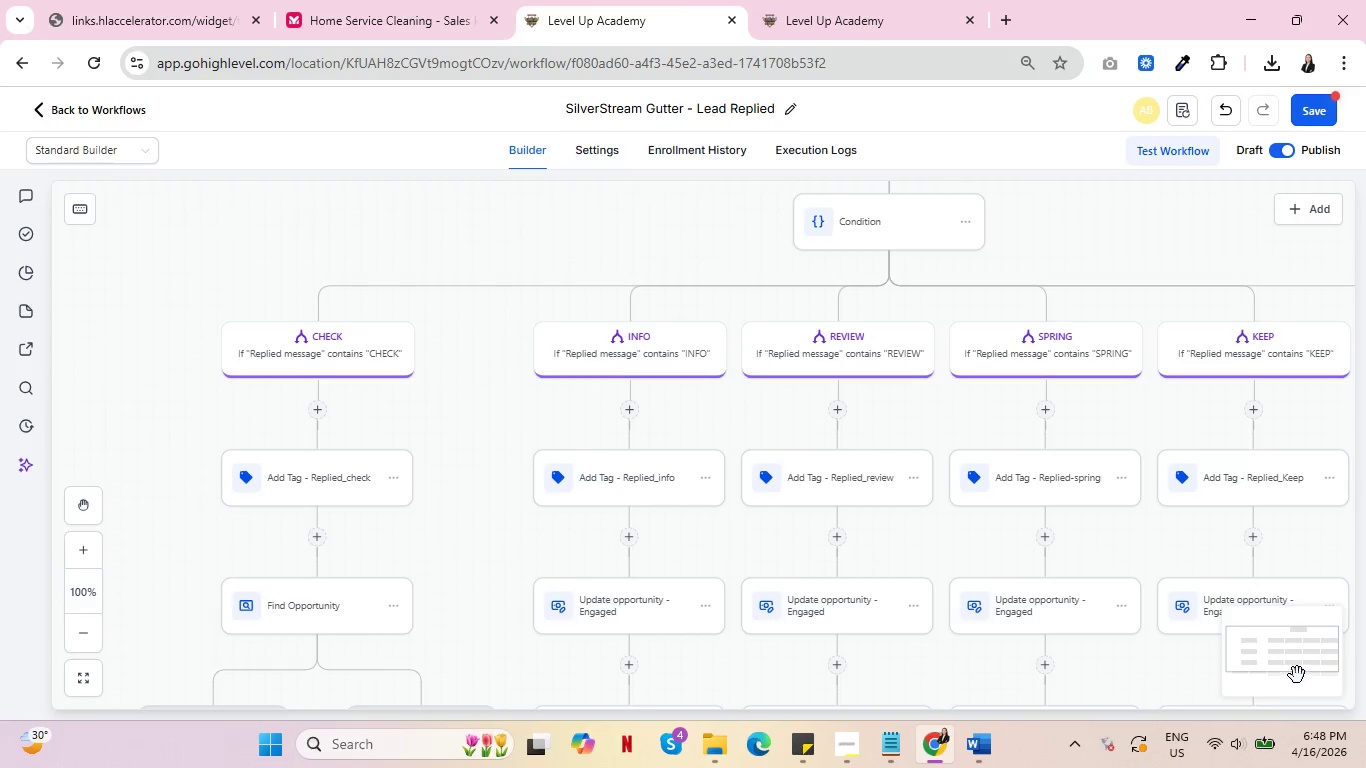 
scroll: coordinate [579, 524], scroll_direction: down, amount: 7.0
 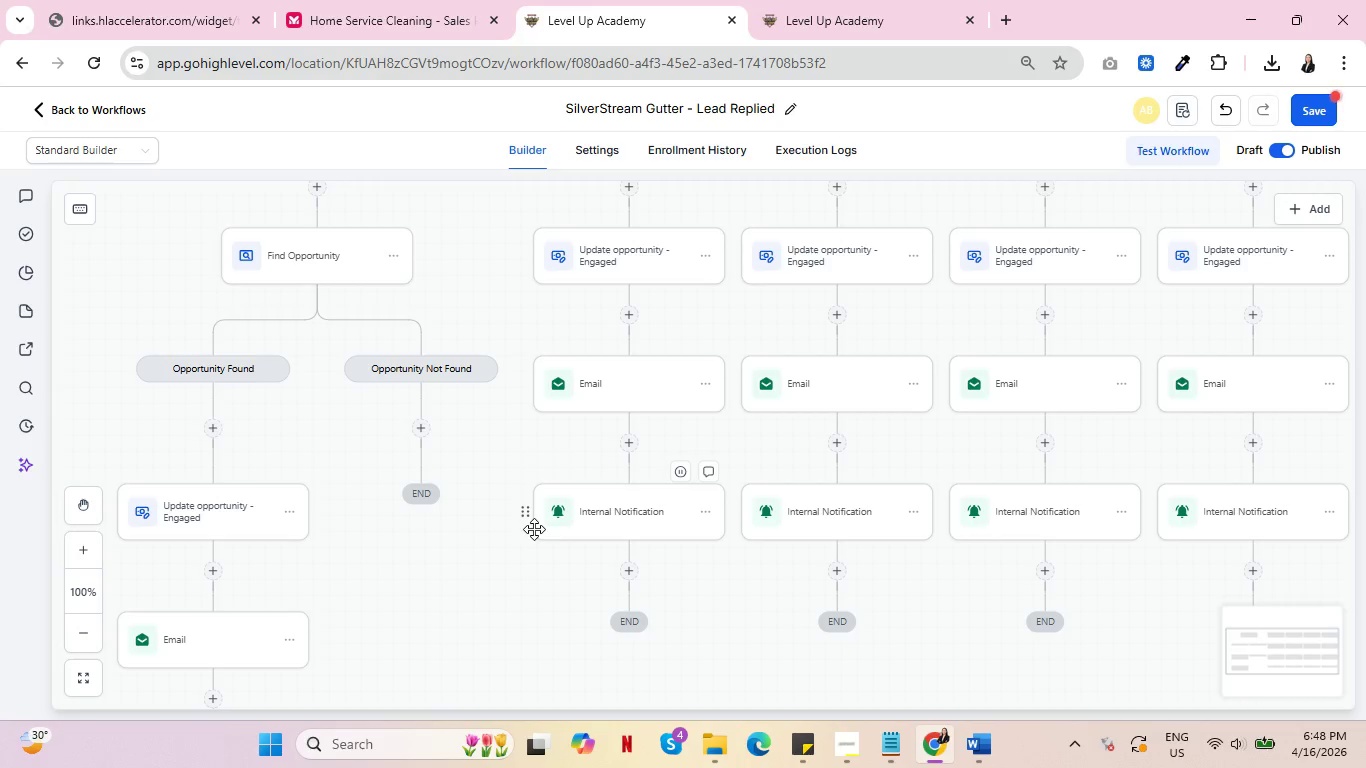 
wait(6.54)
 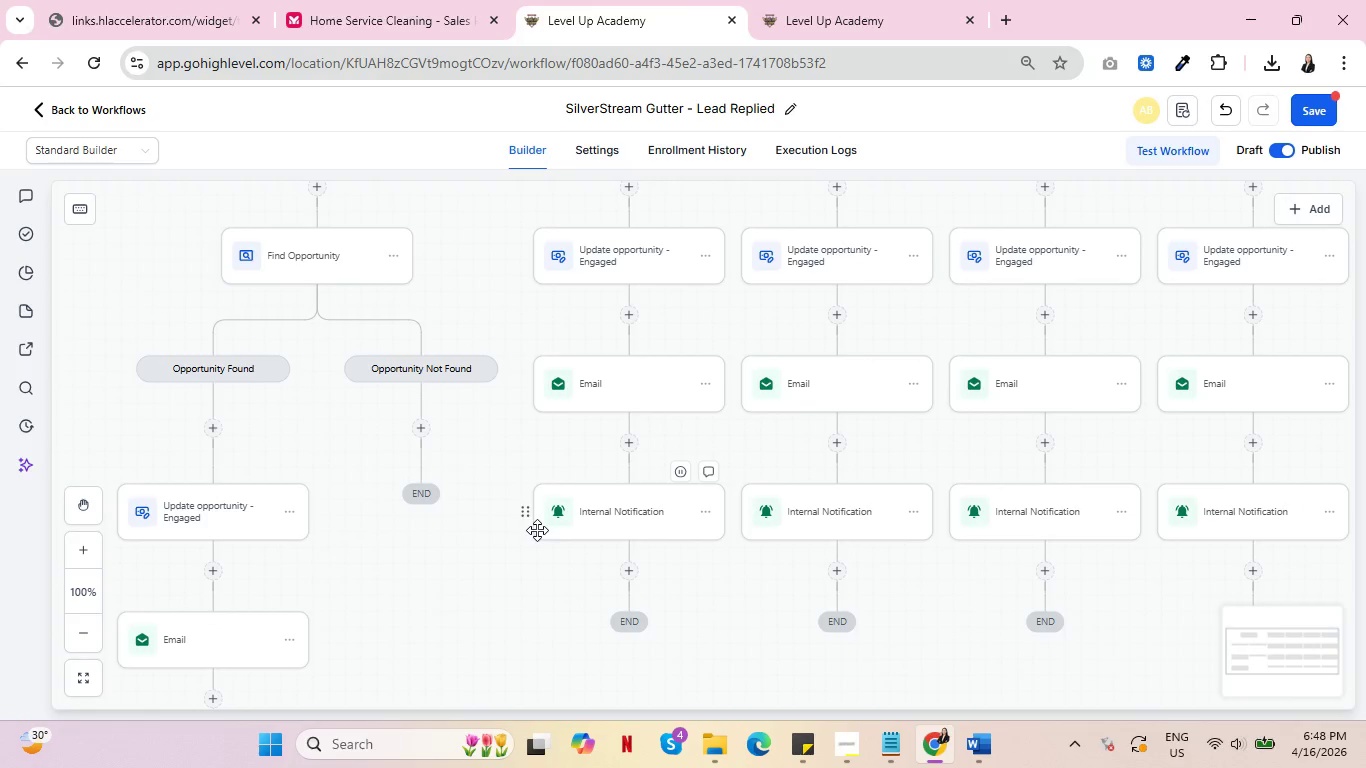 
left_click([291, 512])
 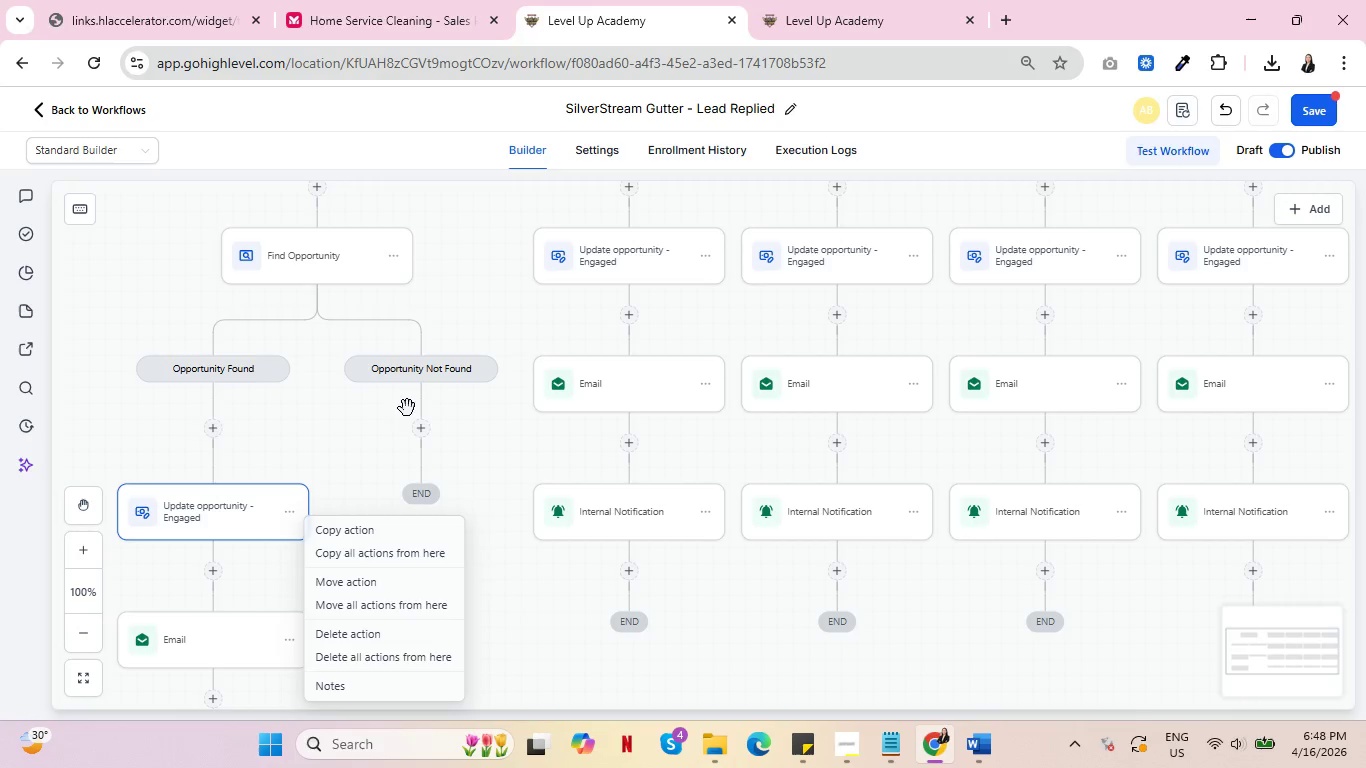 
wait(5.48)
 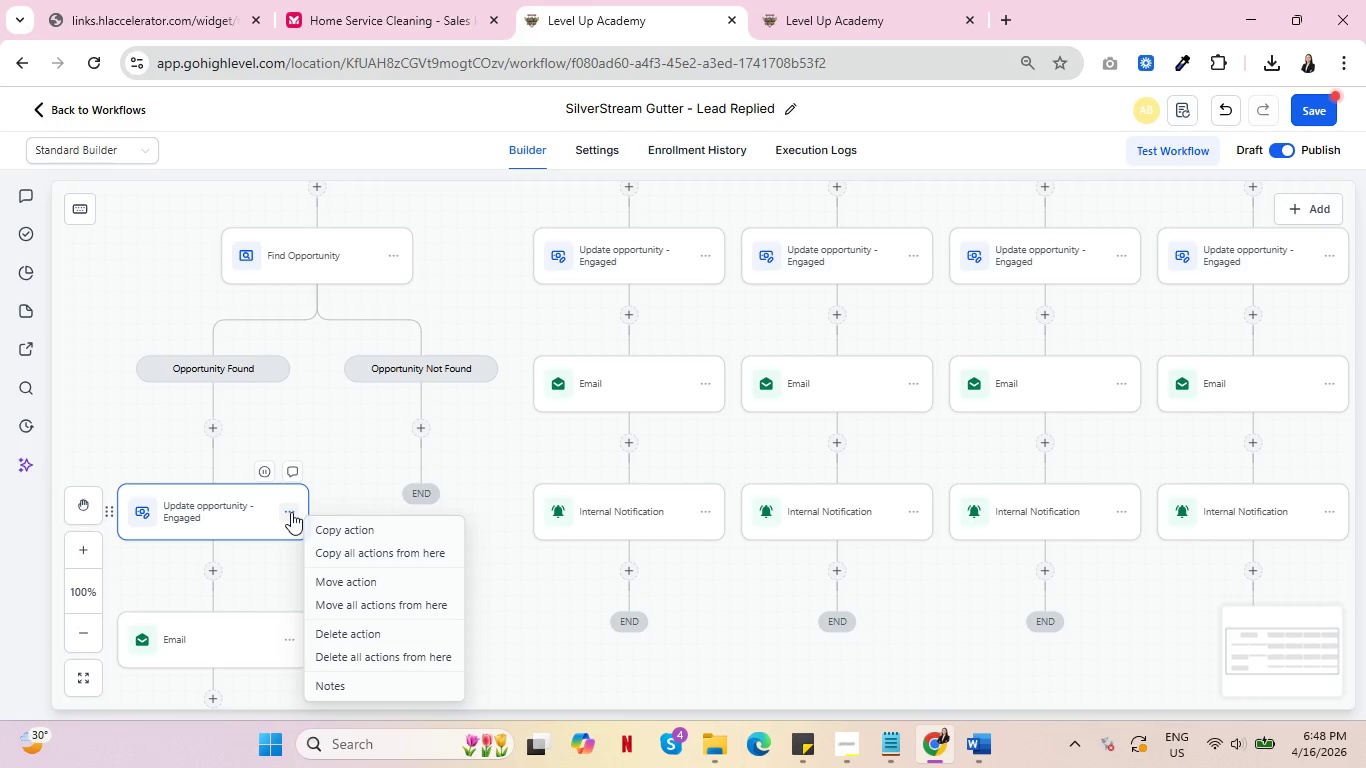 
left_click([422, 432])
 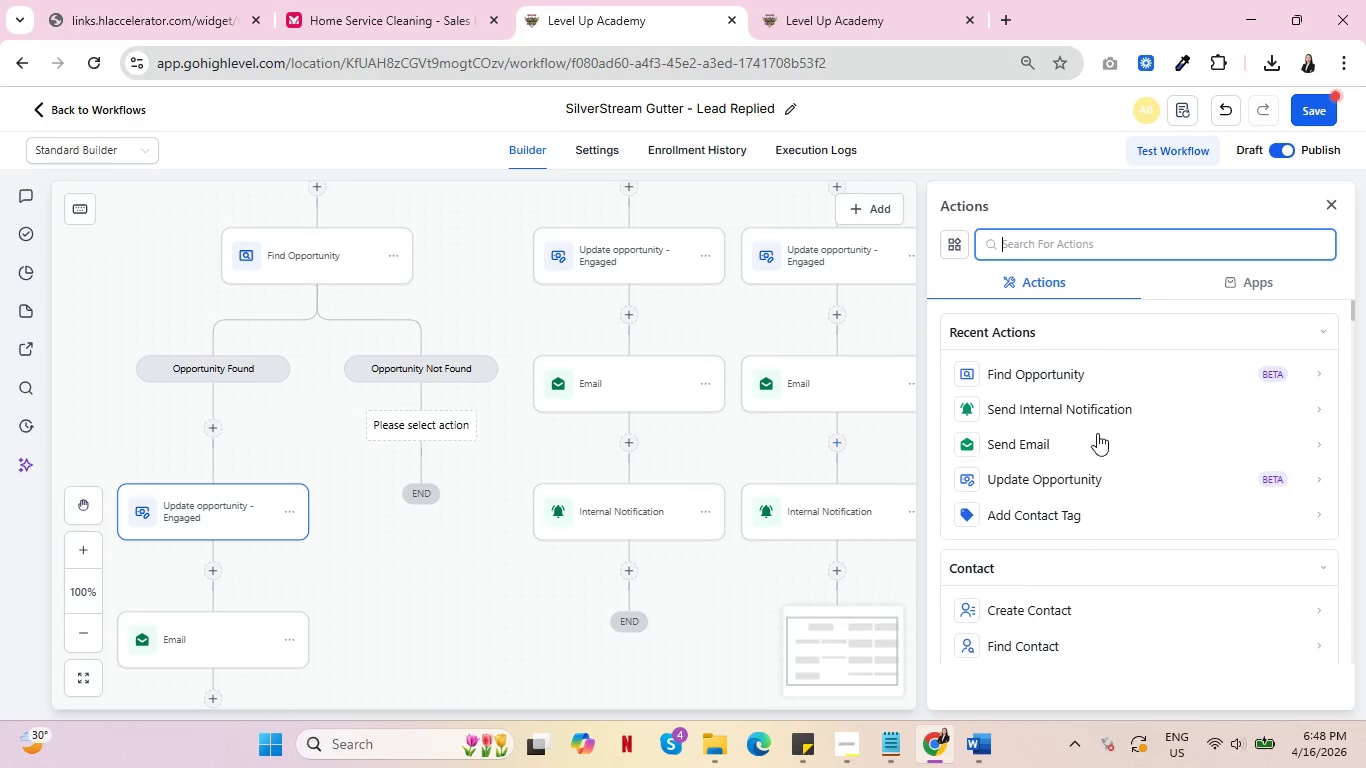 
scroll: coordinate [1306, 455], scroll_direction: down, amount: 2.0
 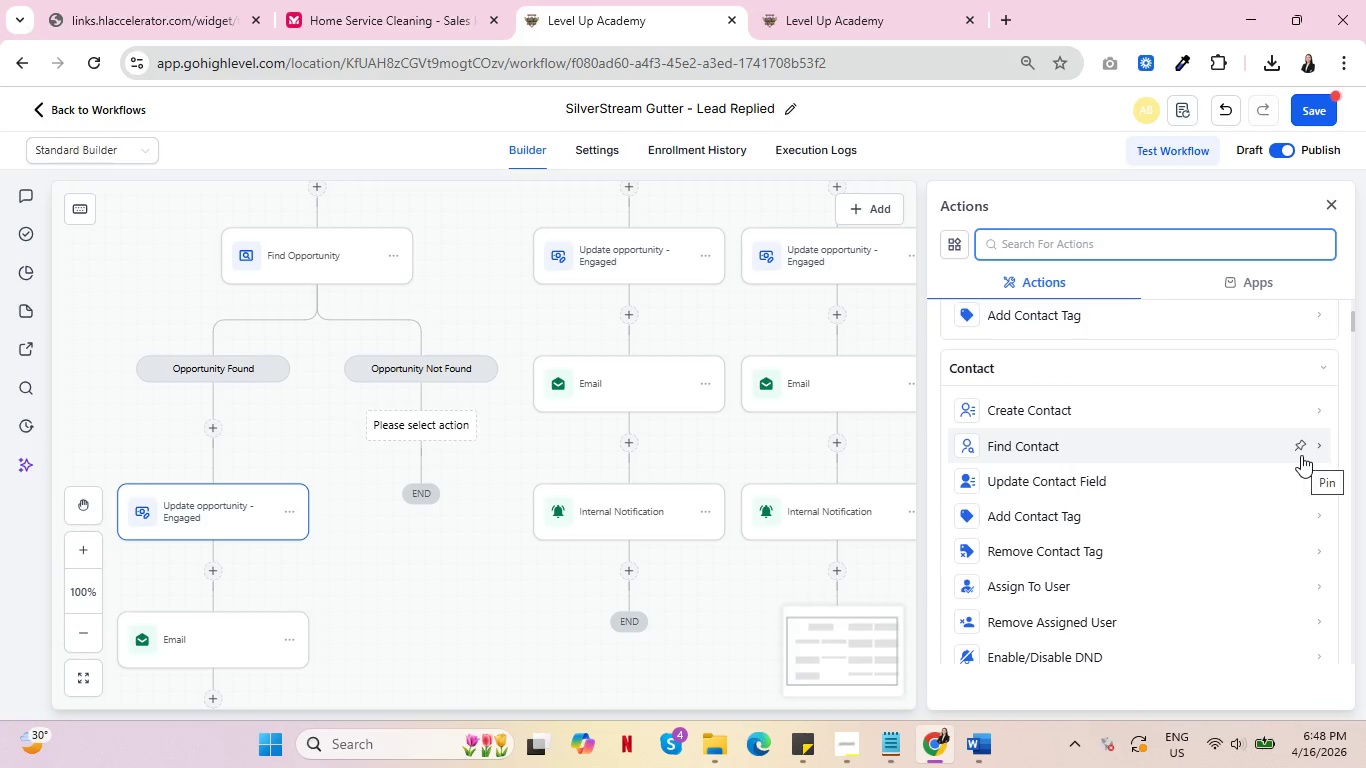 
type(creea)
key(Backspace)
key(Backspace)
key(Backspace)
type(eate)
 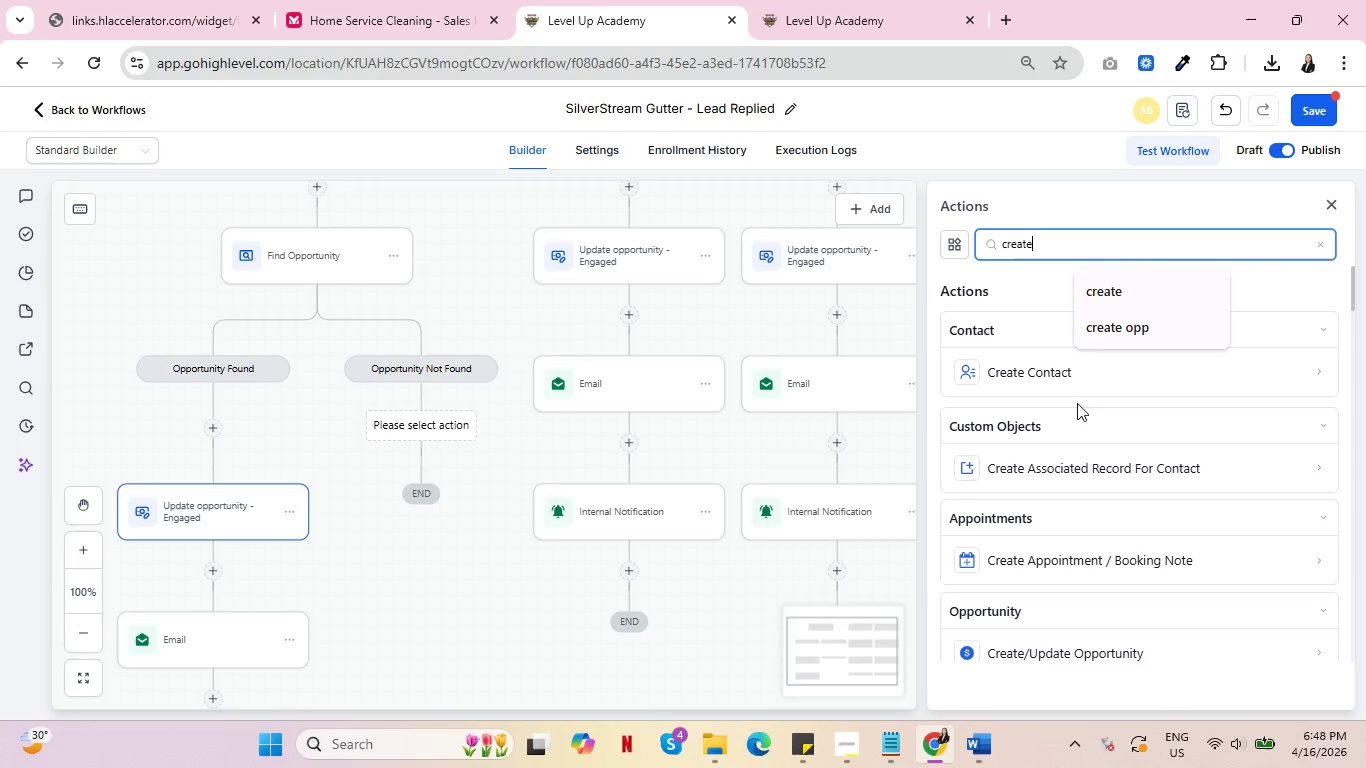 
scroll: coordinate [1168, 606], scroll_direction: down, amount: 2.0
 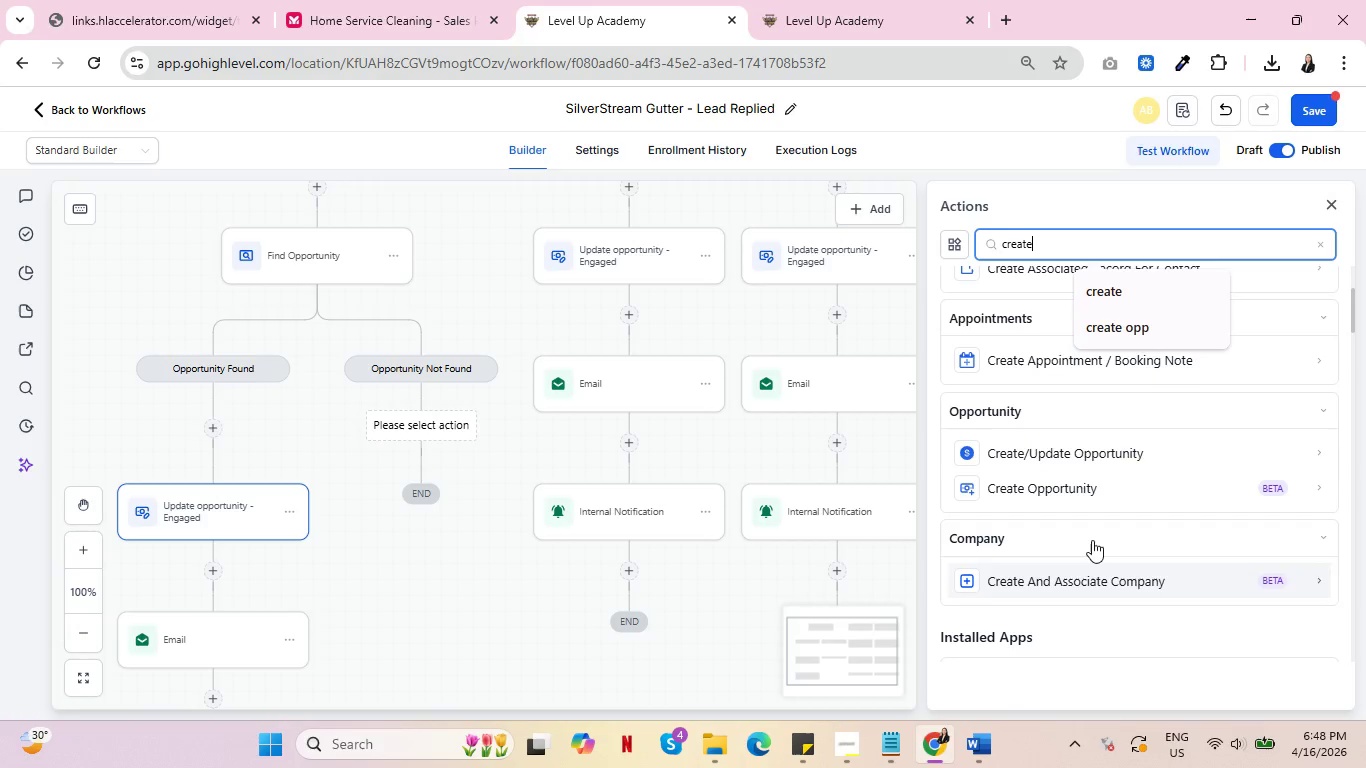 
left_click([1064, 493])
 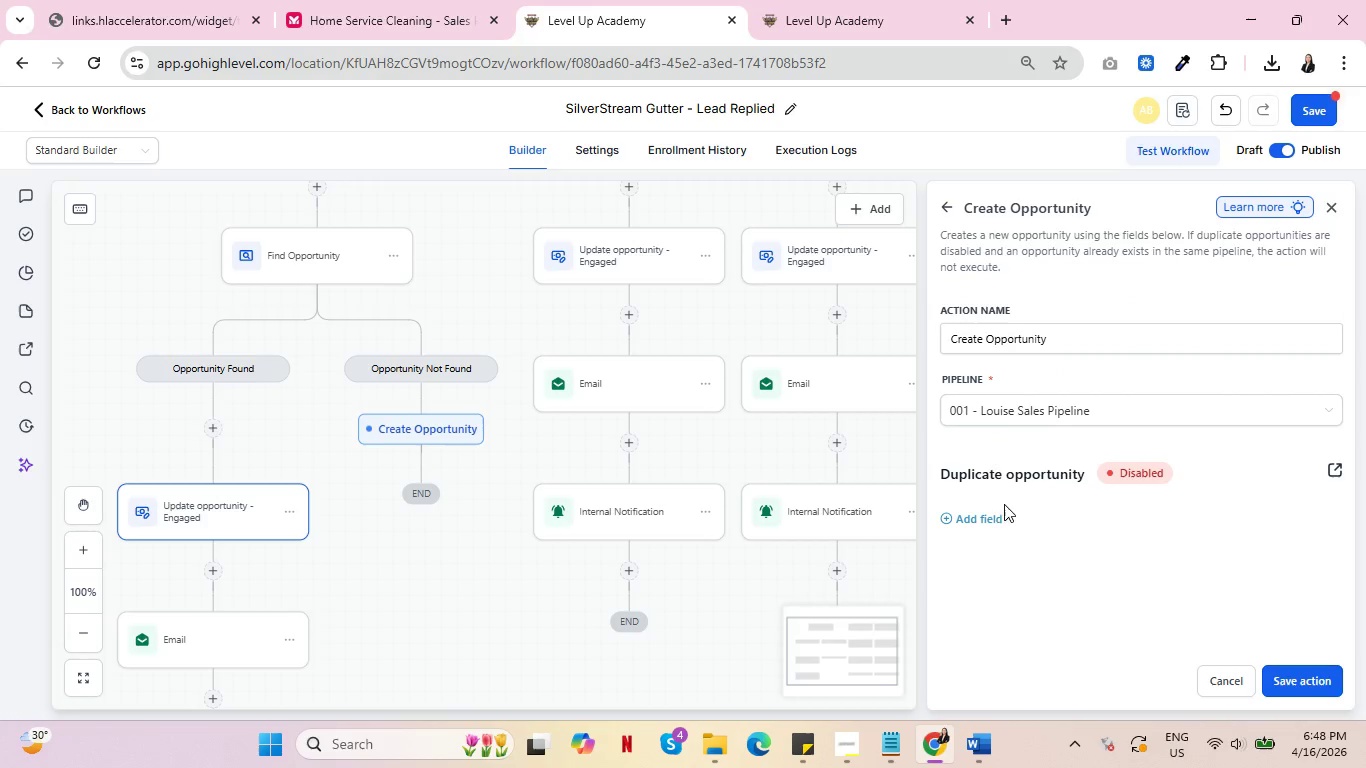 
left_click([1110, 404])
 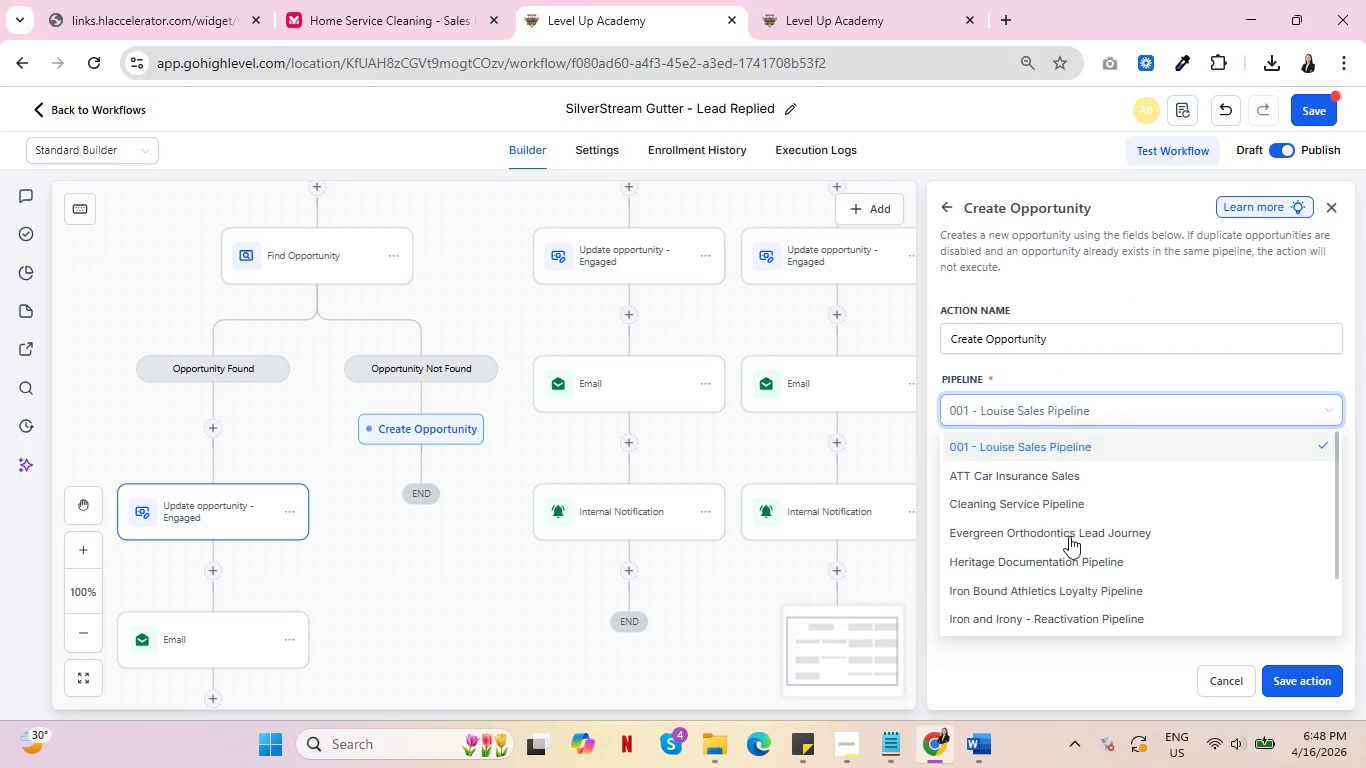 
scroll: coordinate [1069, 542], scroll_direction: down, amount: 1.0
 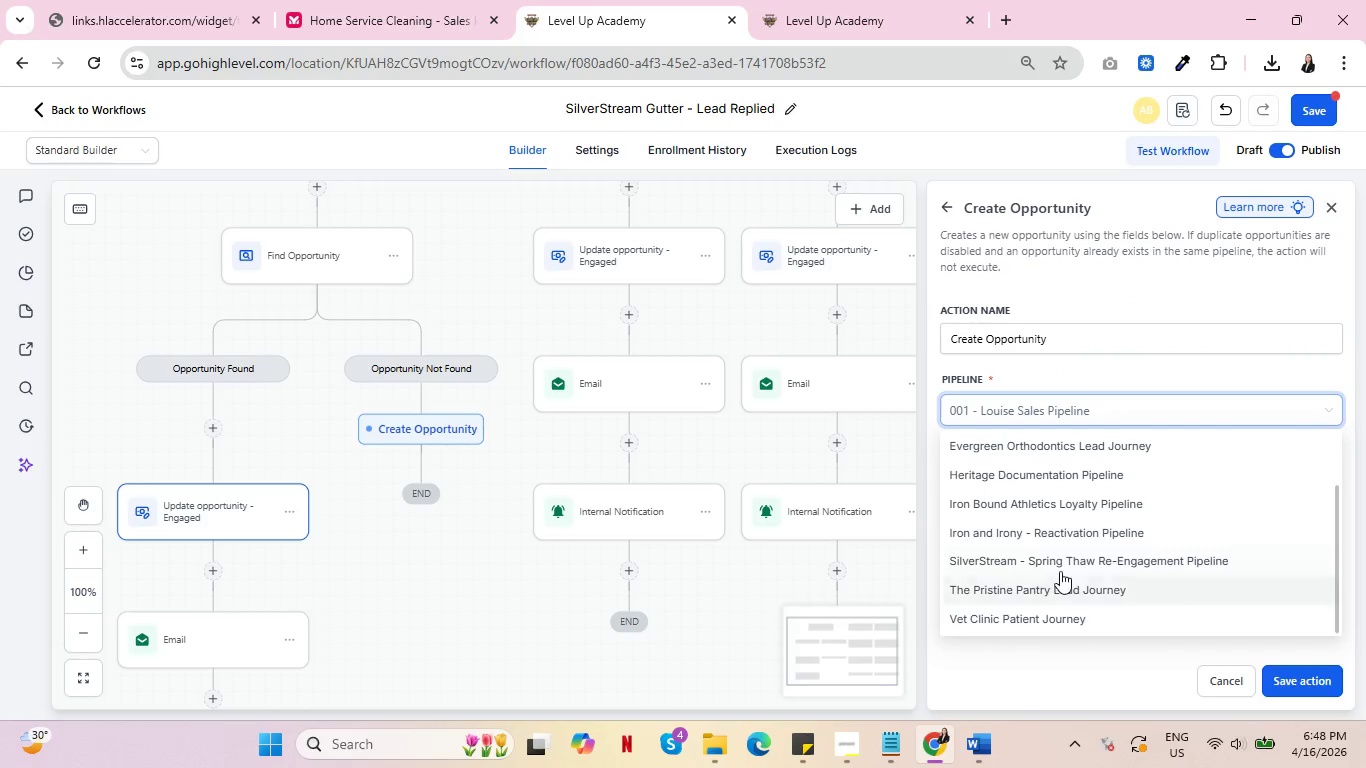 
left_click([1060, 562])
 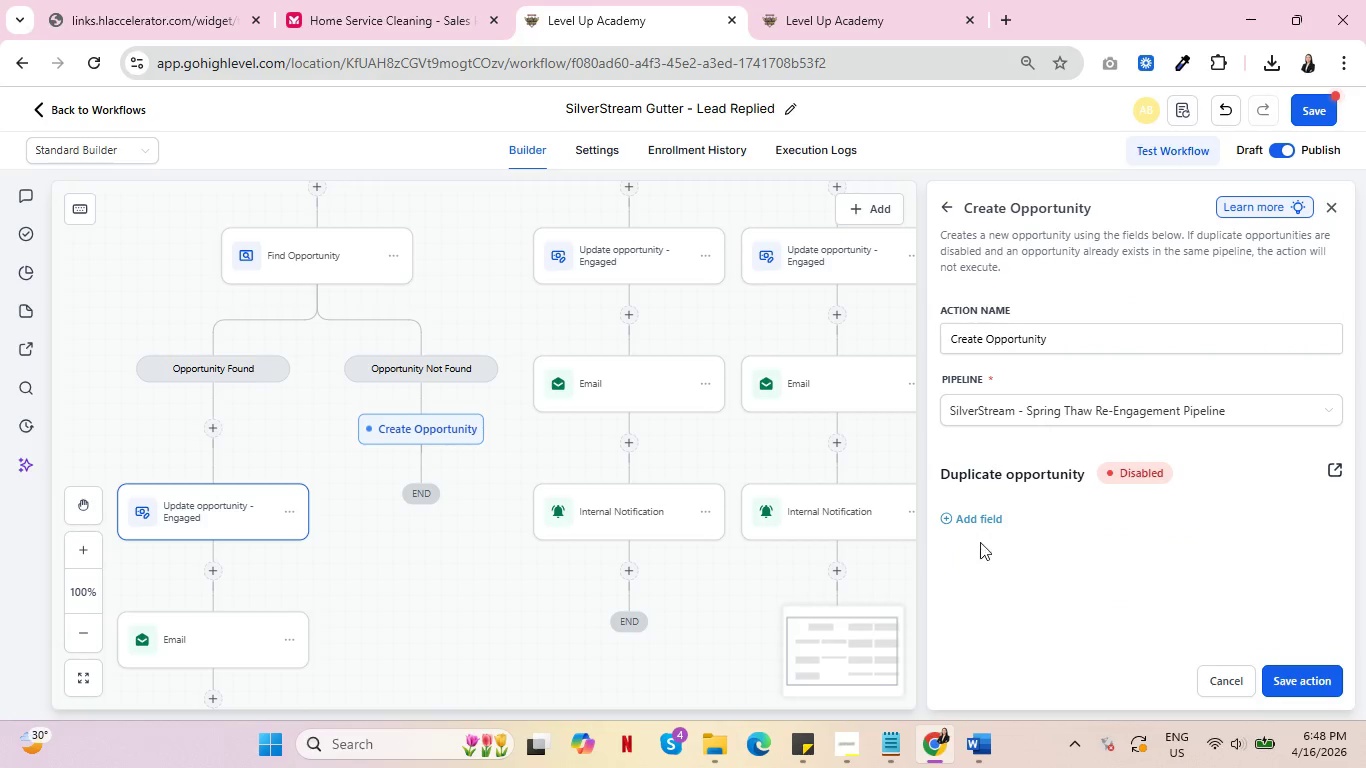 
left_click([974, 514])
 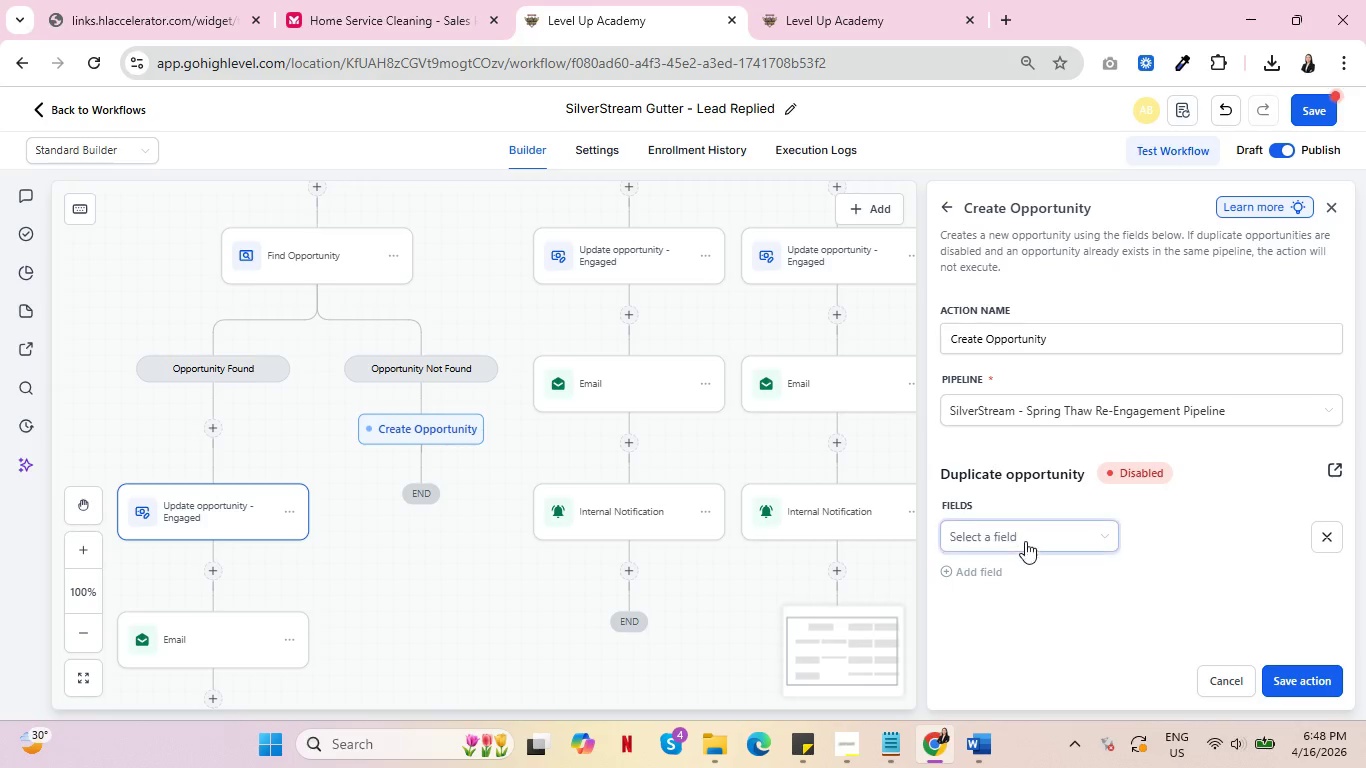 
left_click([1027, 544])
 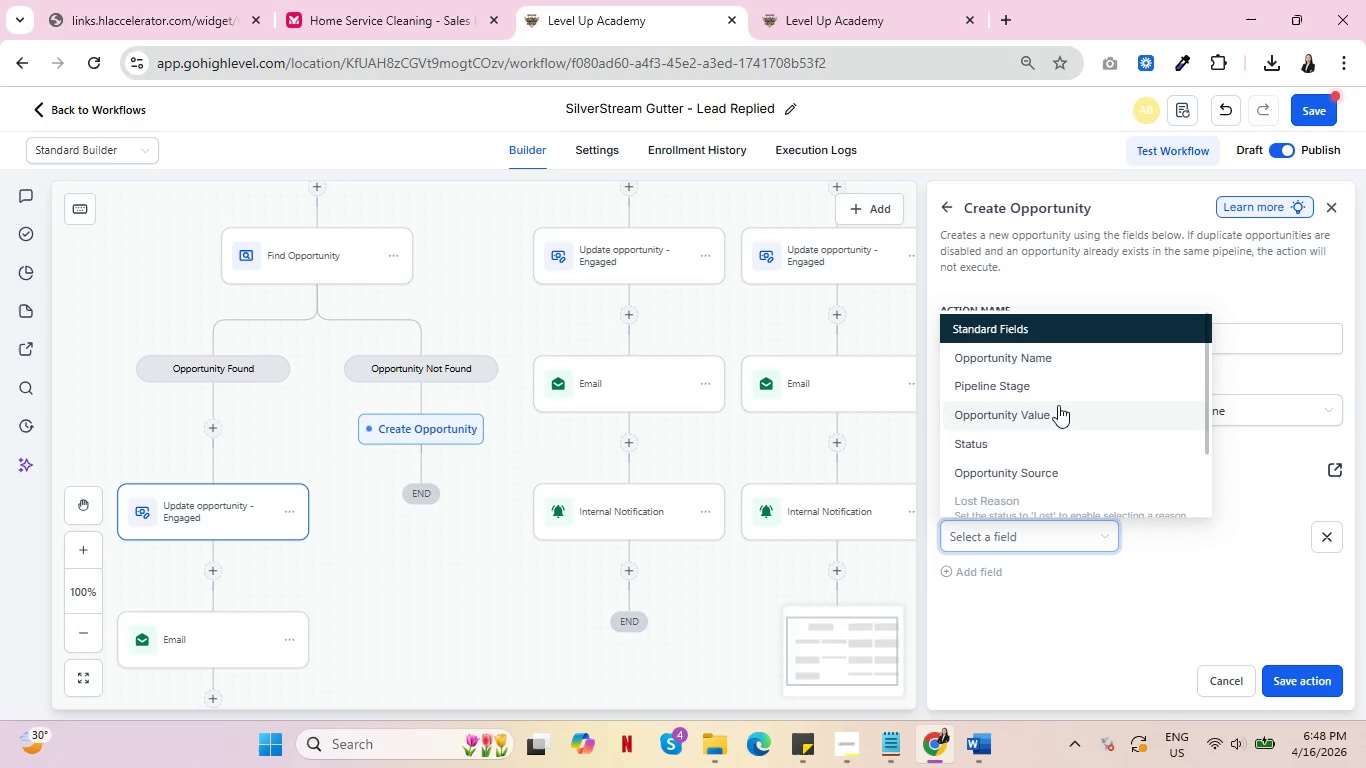 
left_click([1065, 384])
 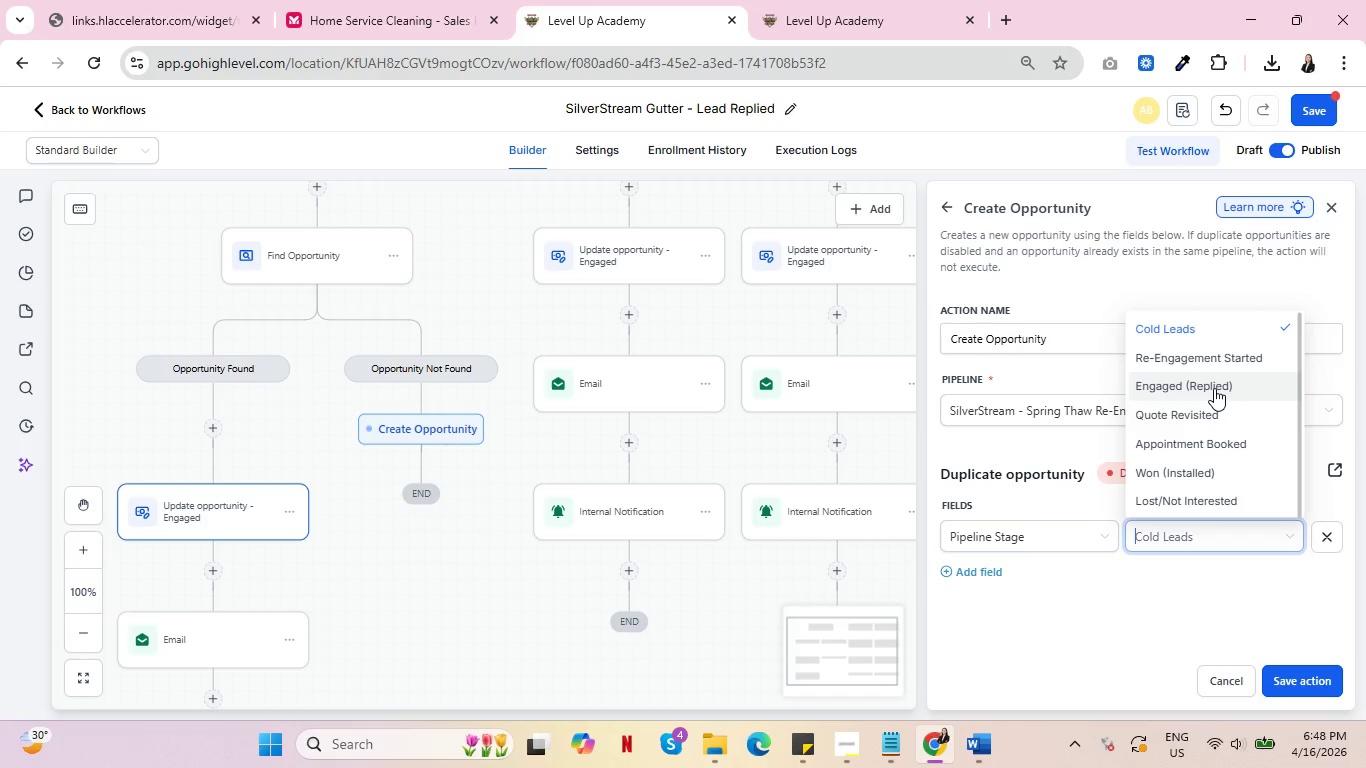 
left_click([1215, 388])
 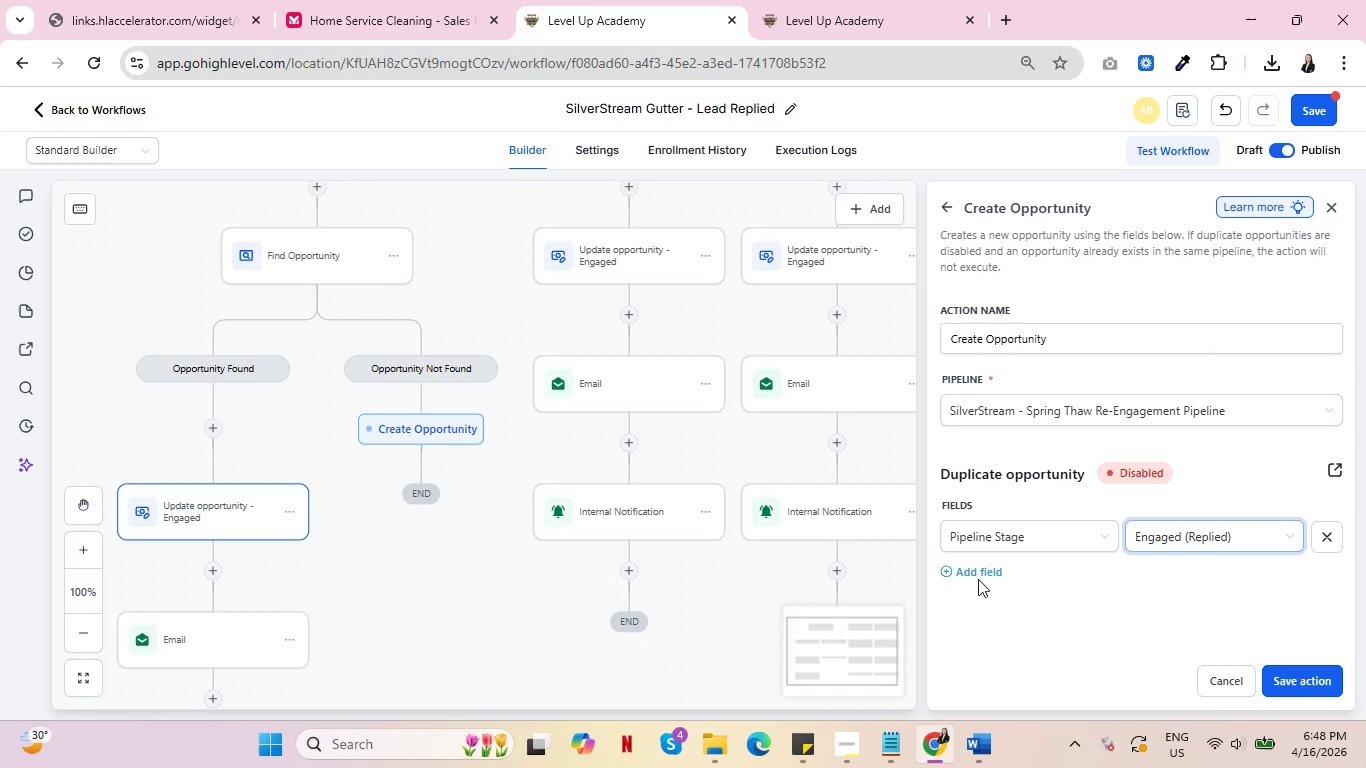 
left_click([977, 573])
 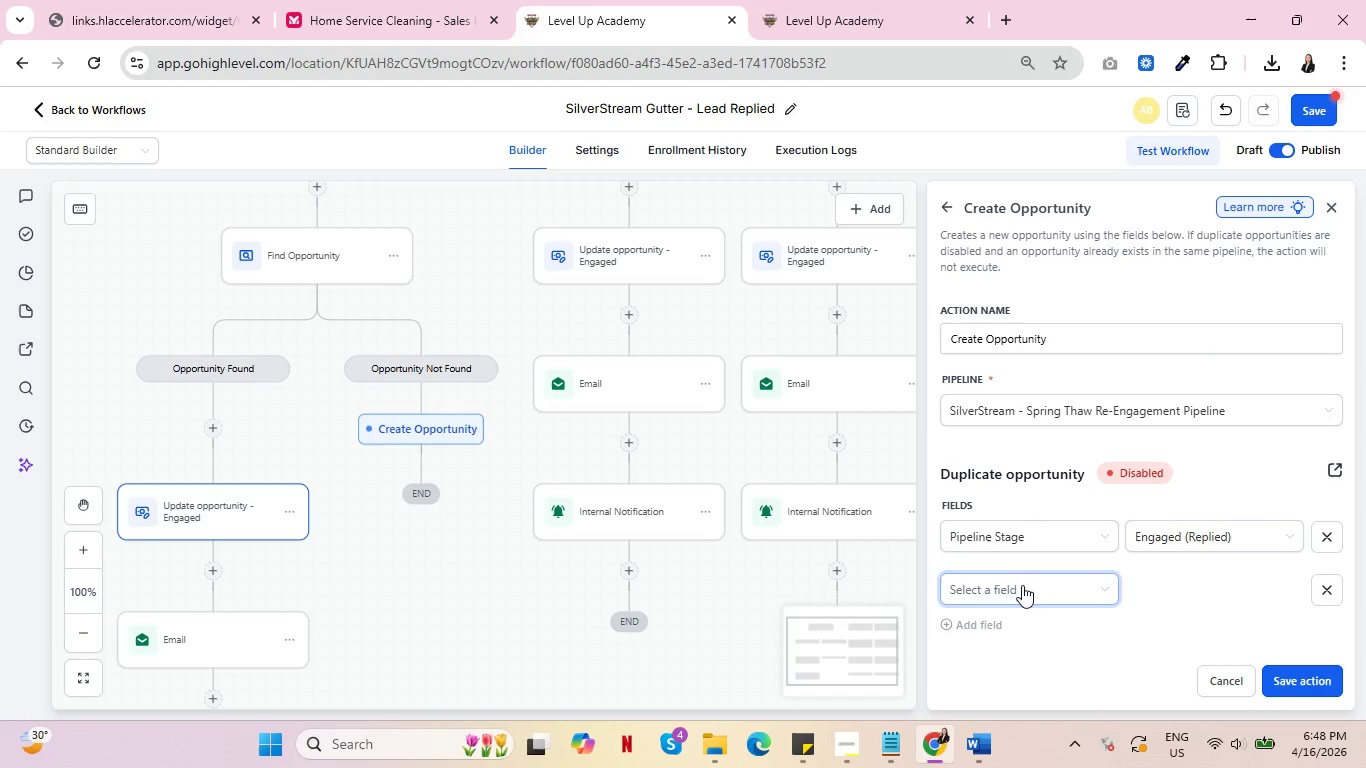 
mouse_move([1032, 564])
 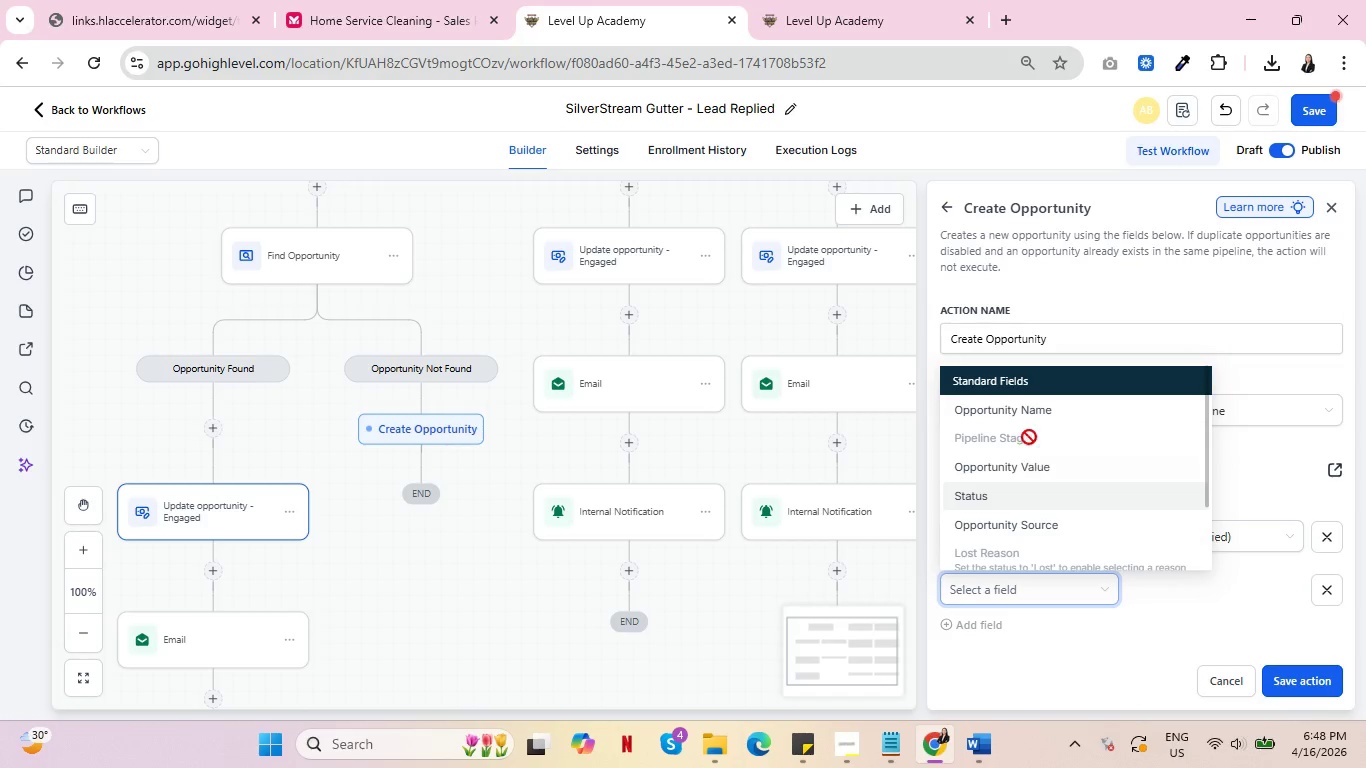 
left_click([1037, 411])
 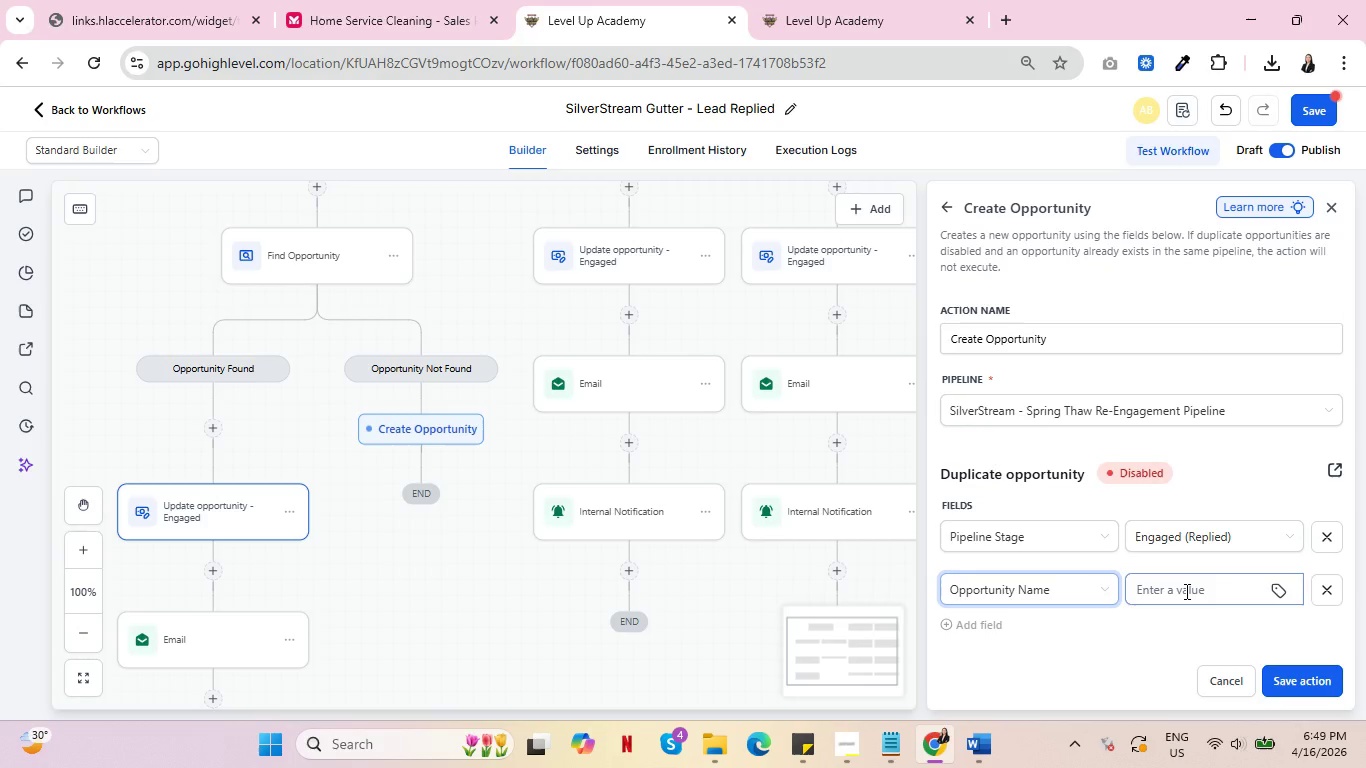 
left_click([1185, 591])
 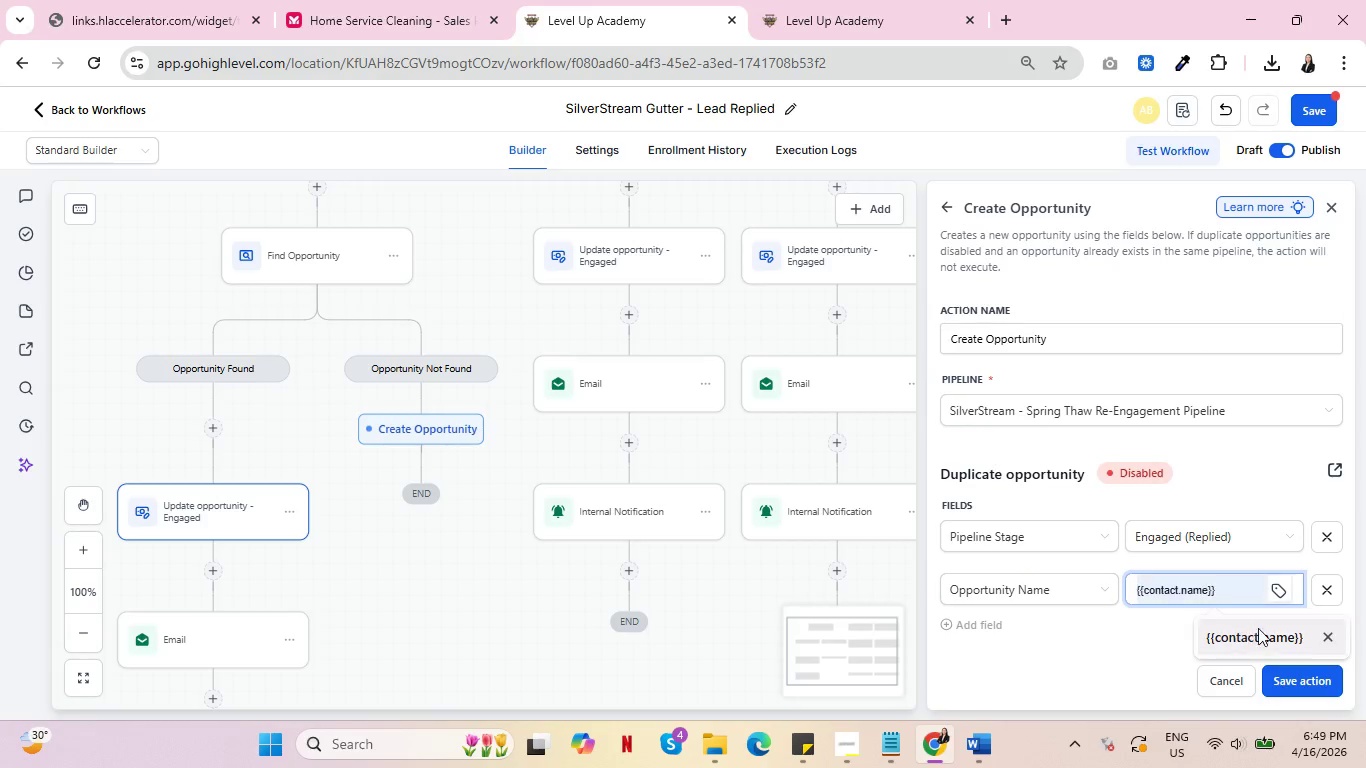 
left_click([1262, 628])
 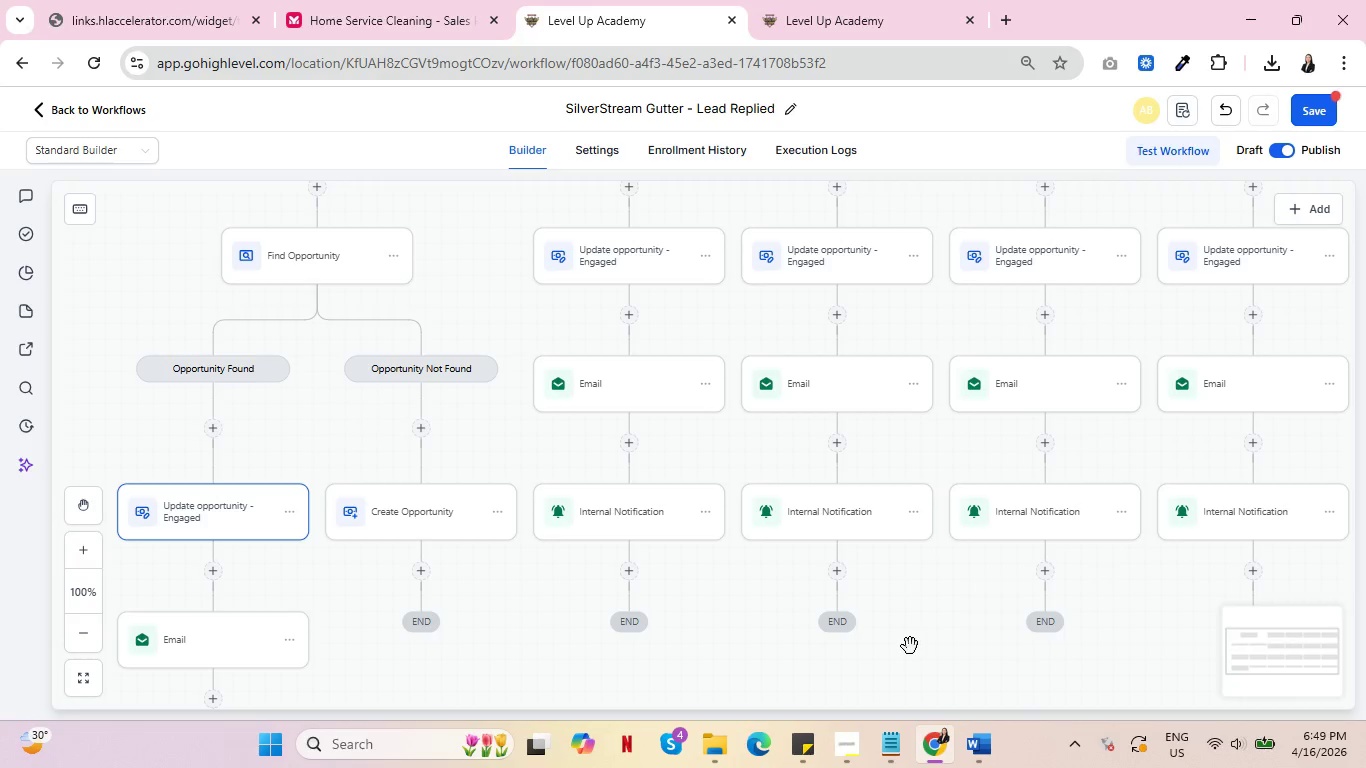 
left_click([421, 571])
 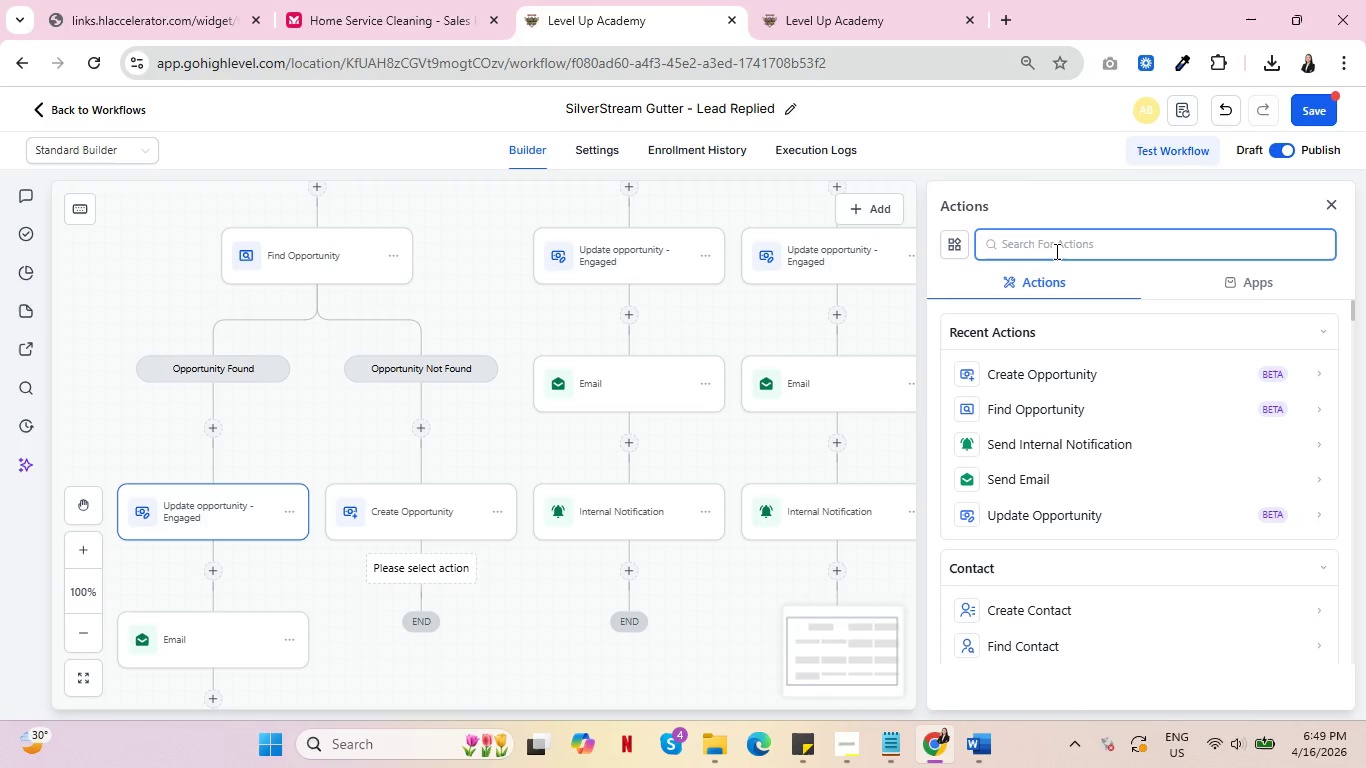 
type(go to)
 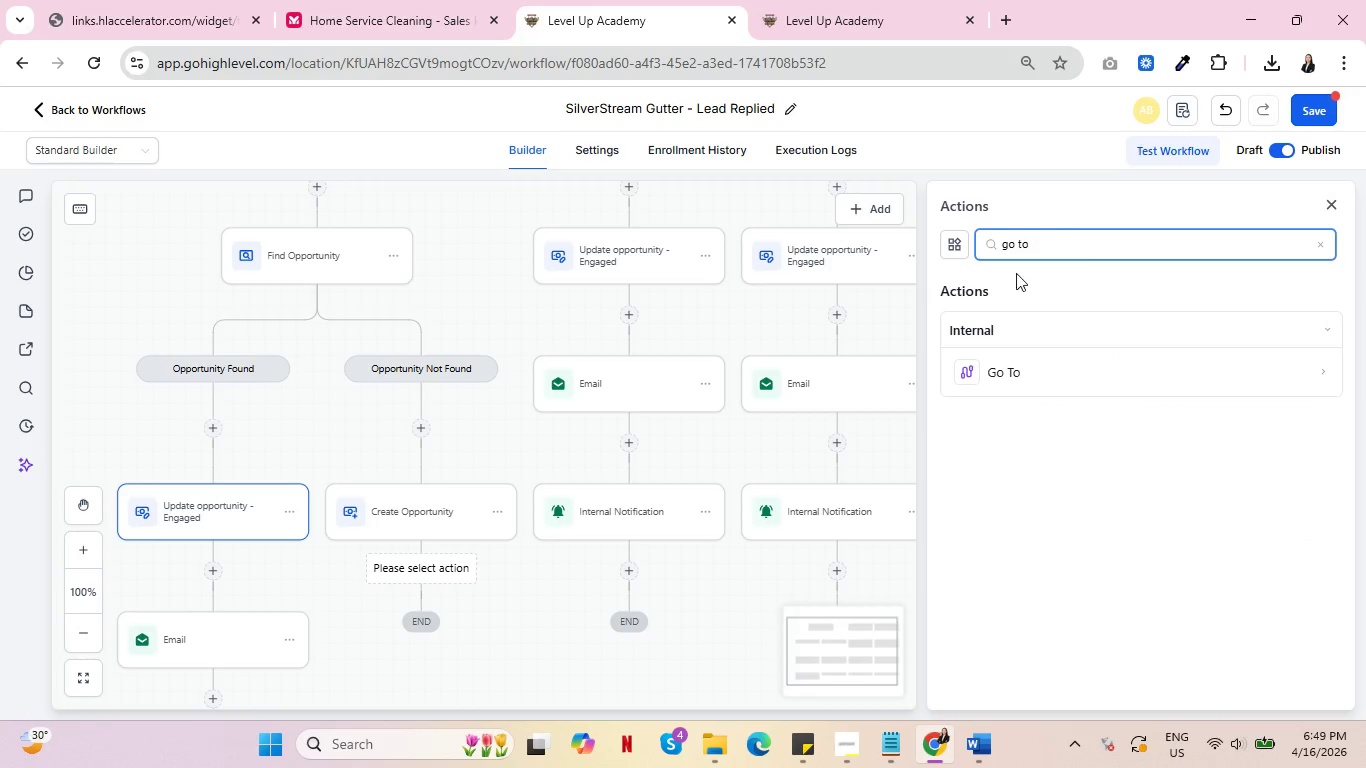 
mouse_move([1010, 373])
 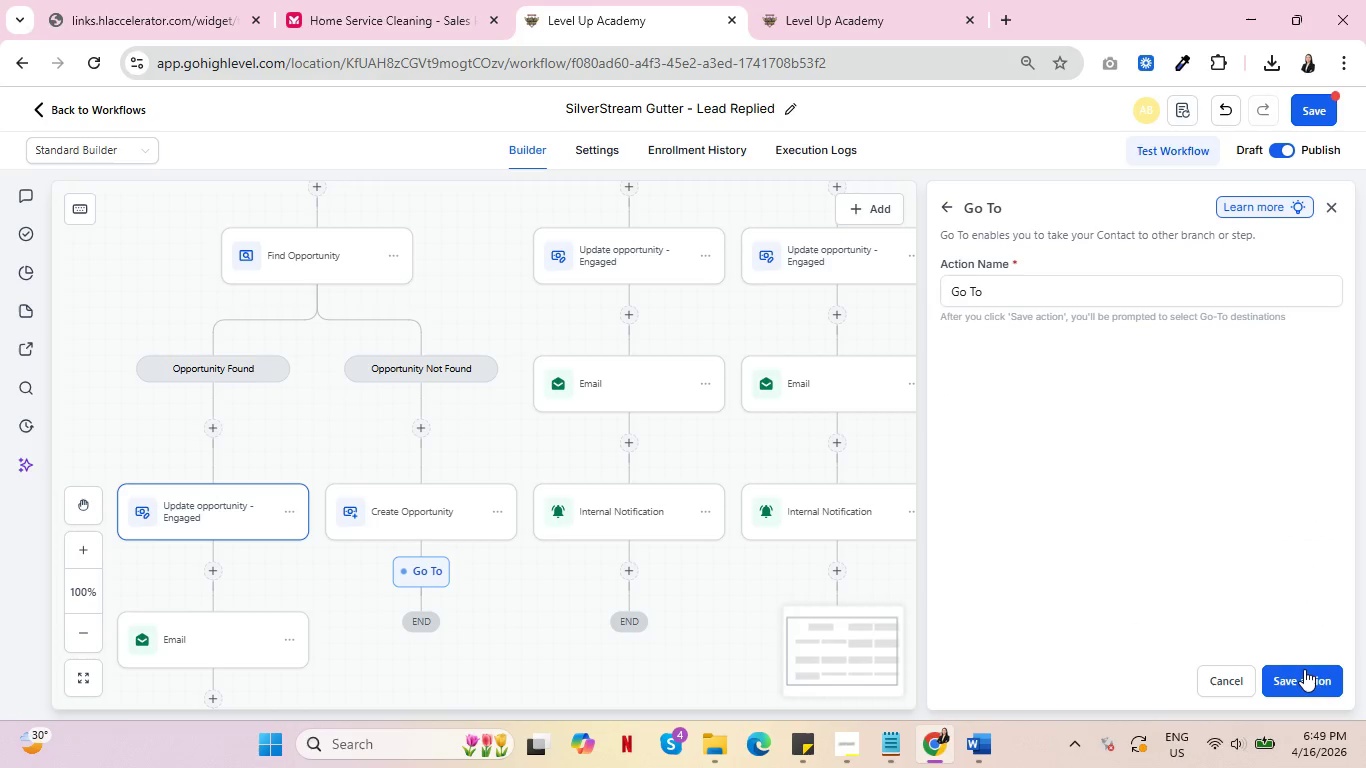 
left_click([1304, 669])
 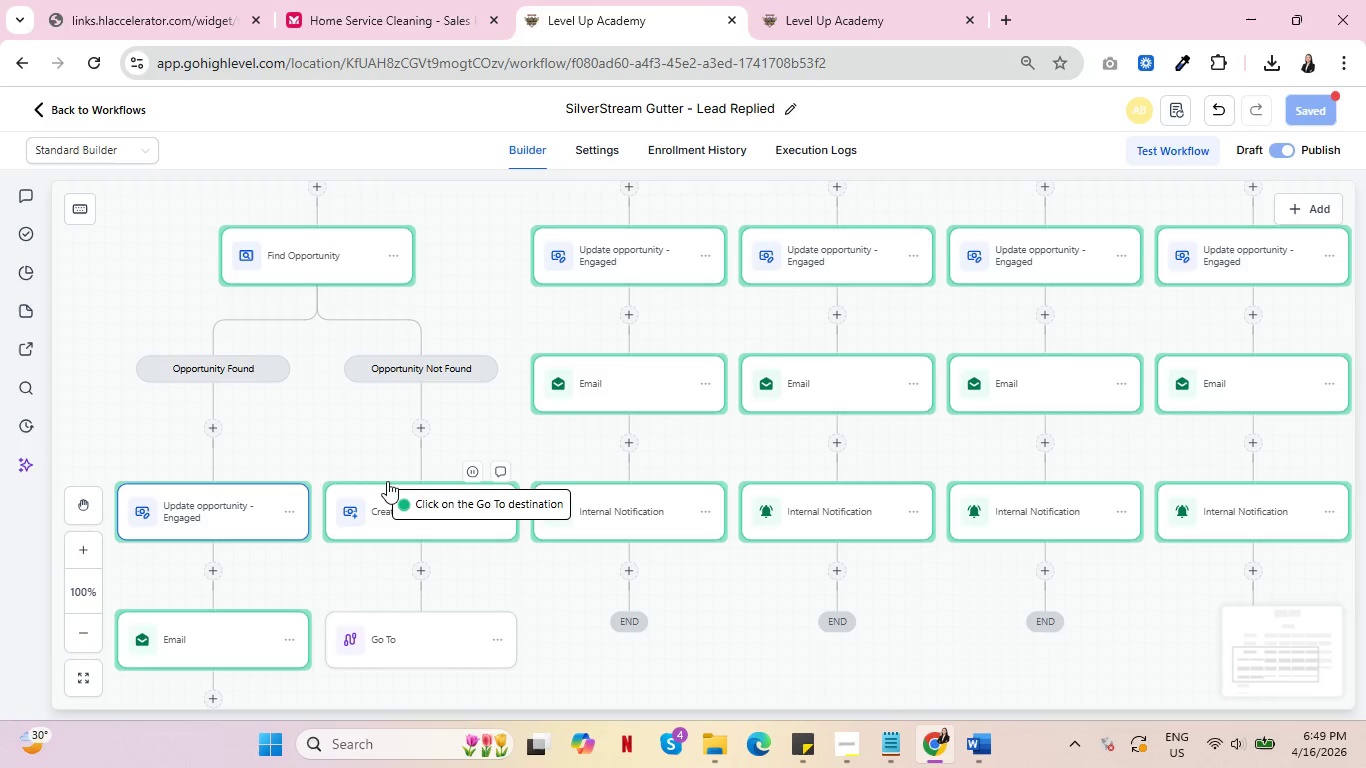 
left_click([200, 627])
 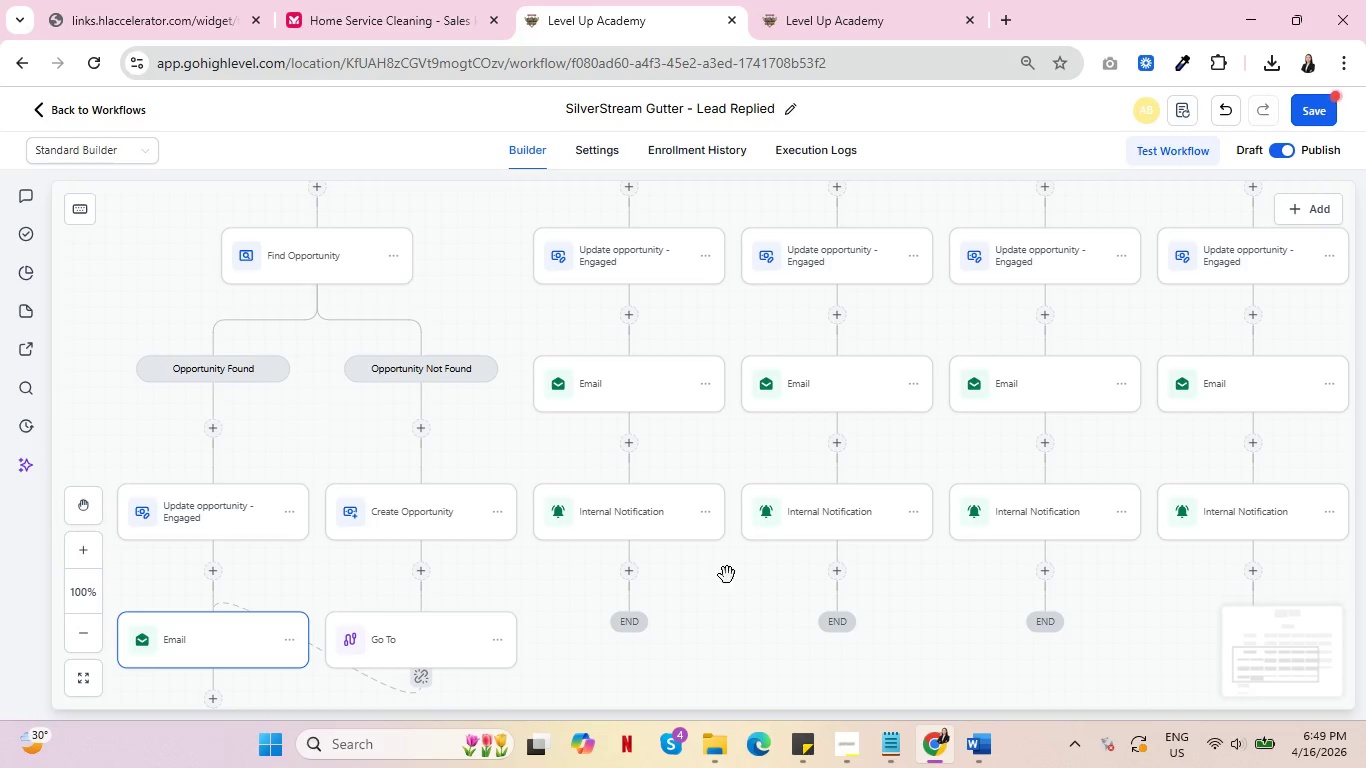 
scroll: coordinate [731, 570], scroll_direction: up, amount: 3.0
 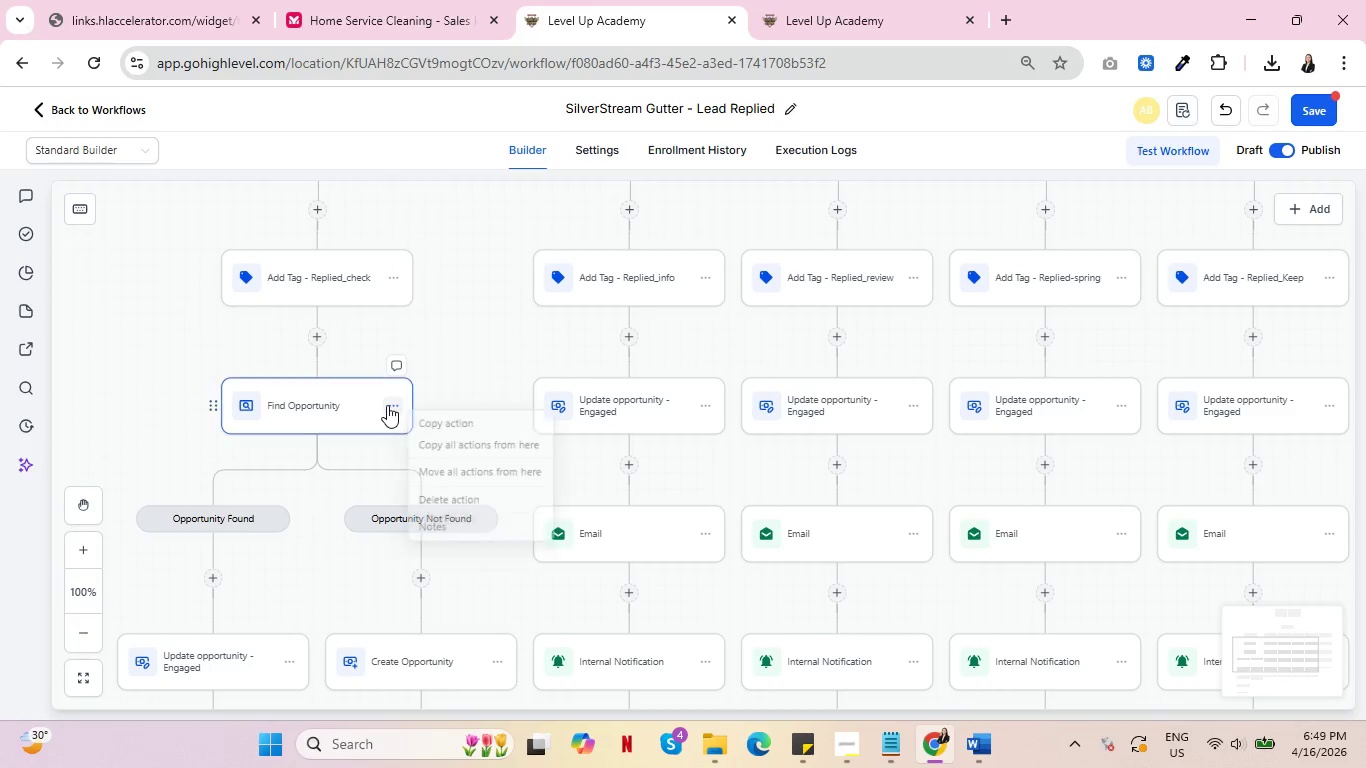 
left_click([457, 427])
 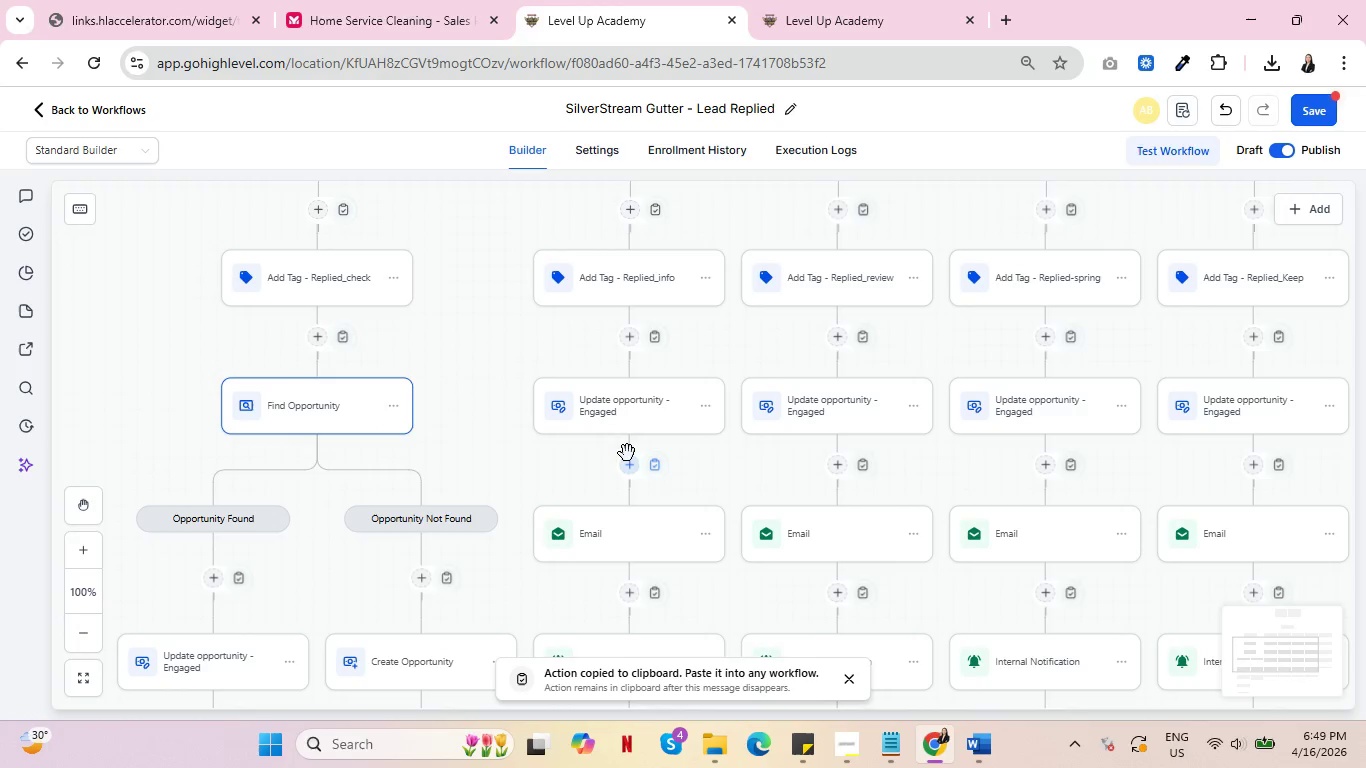 
wait(6.5)
 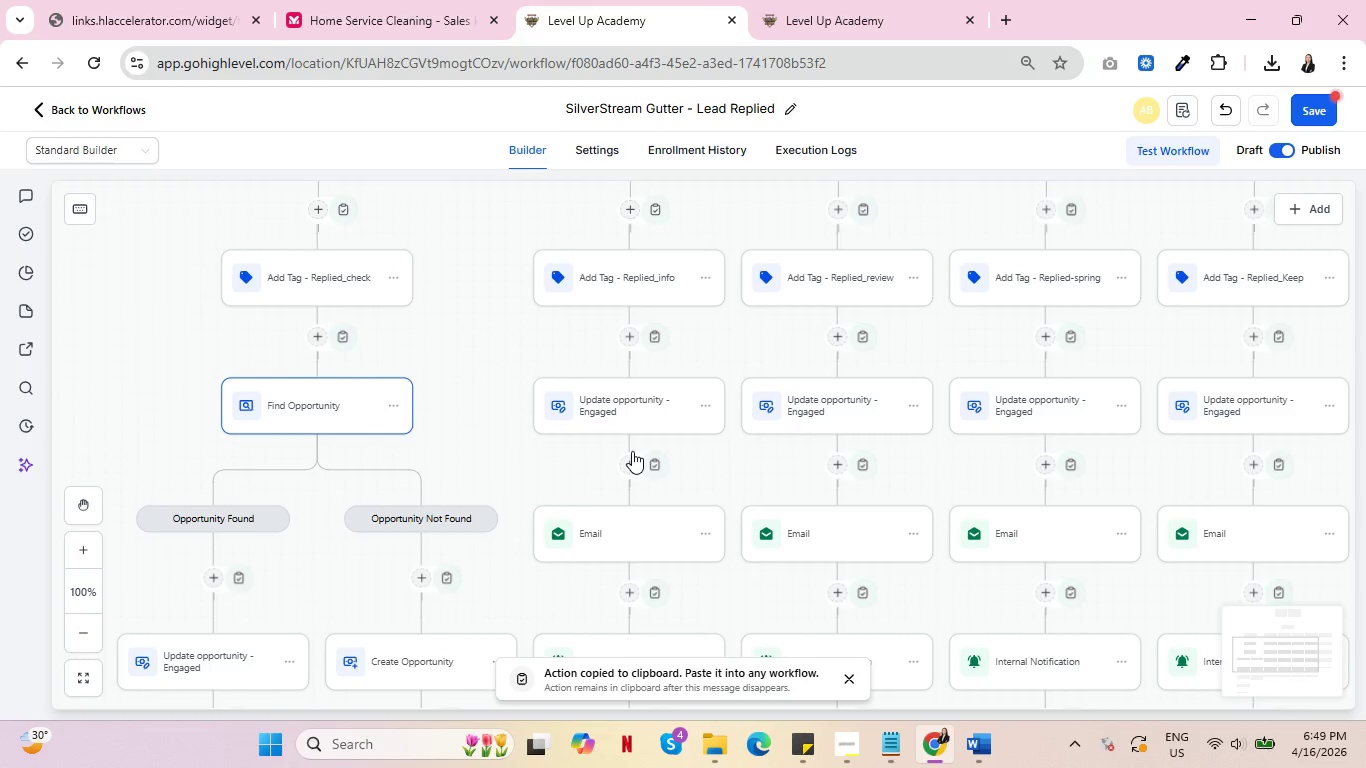 
left_click([655, 339])
 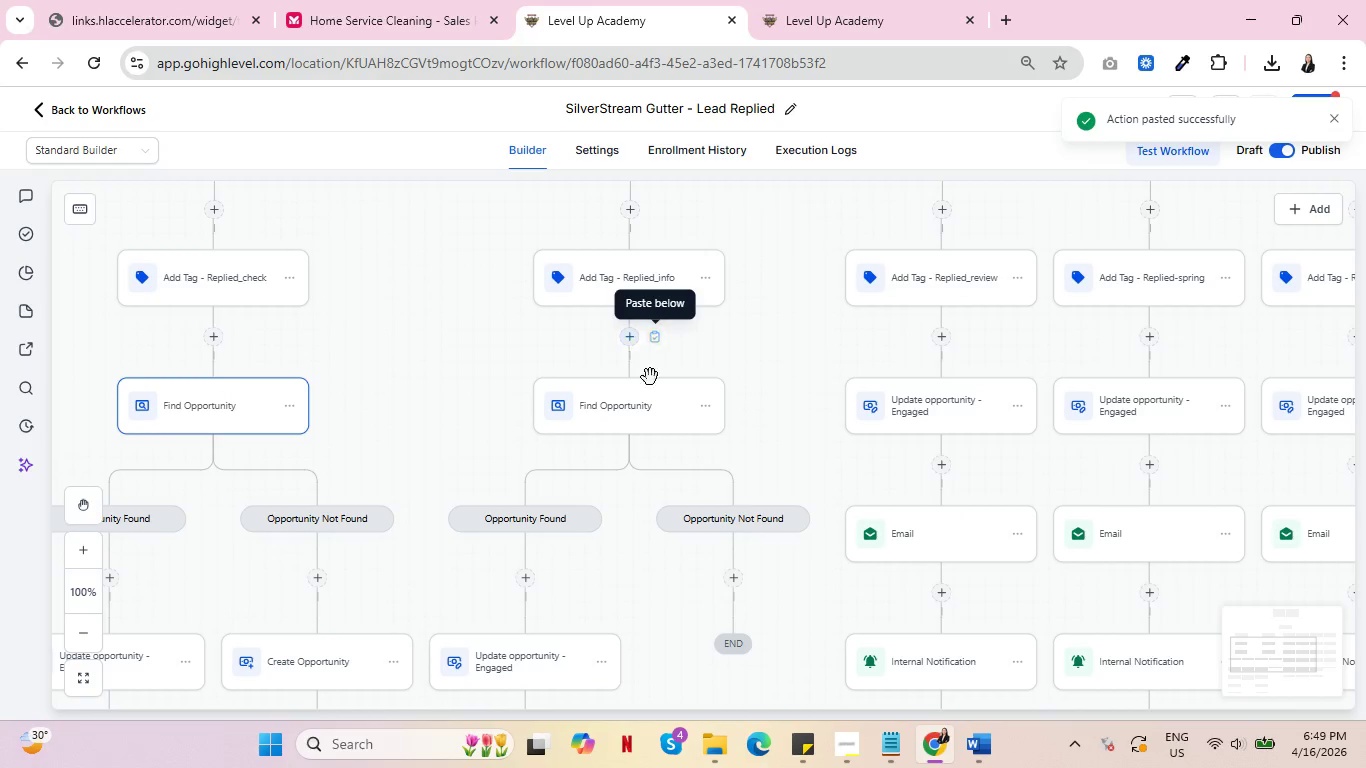 
scroll: coordinate [620, 419], scroll_direction: down, amount: 2.0
 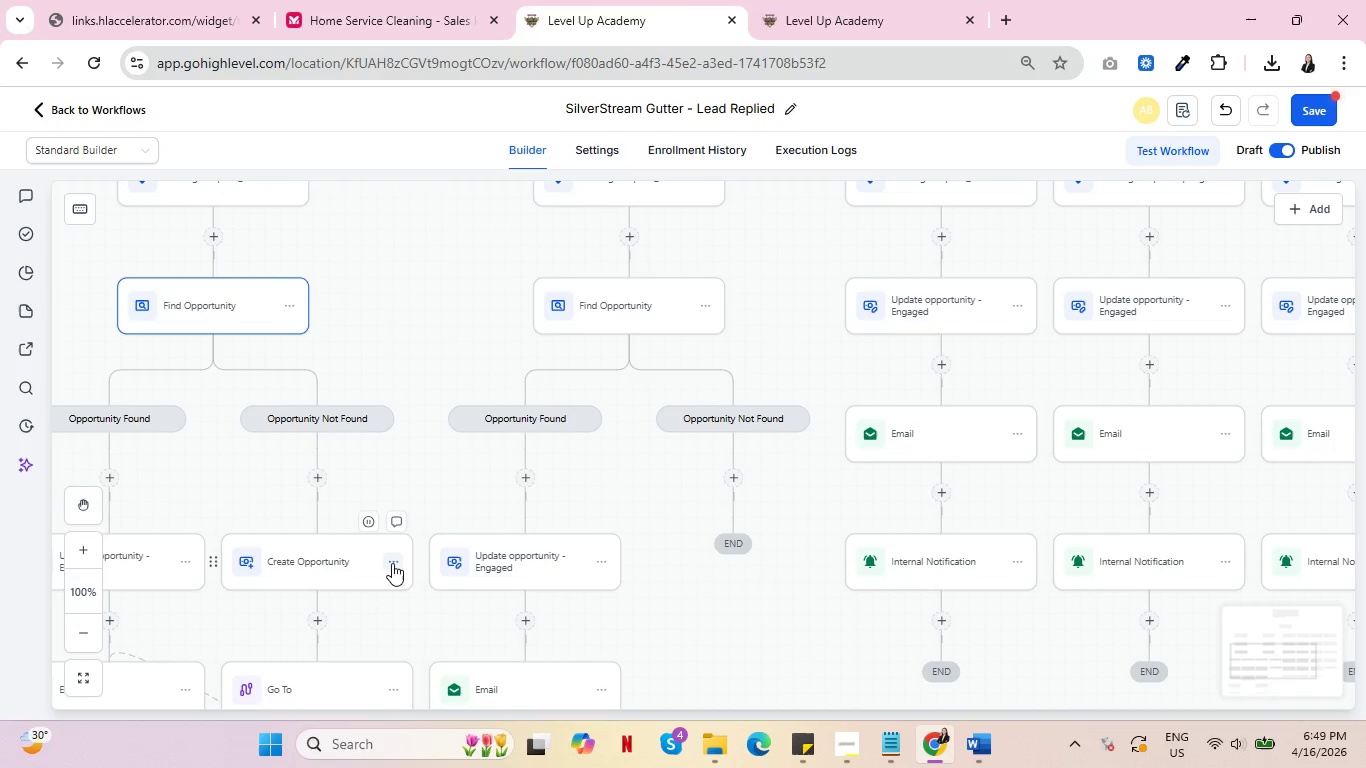 
left_click([391, 564])
 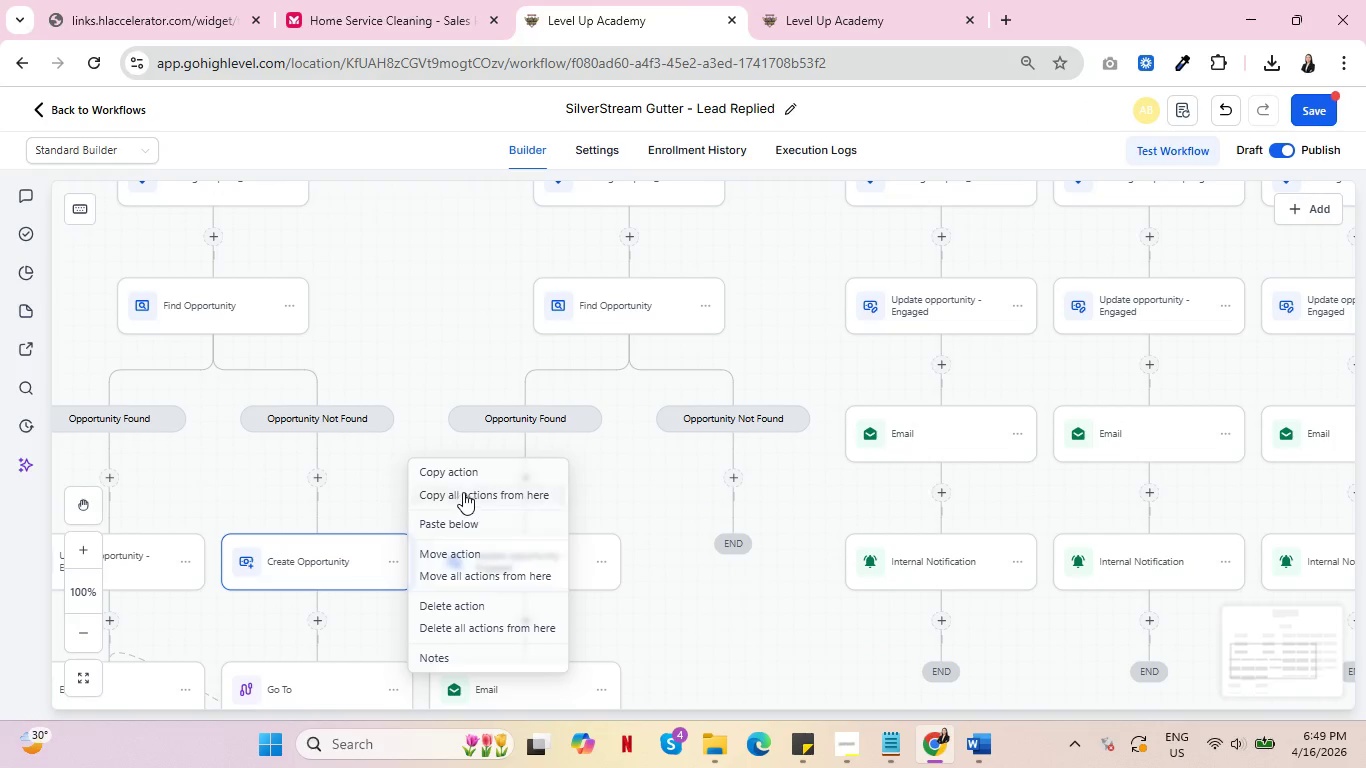 
left_click([464, 491])
 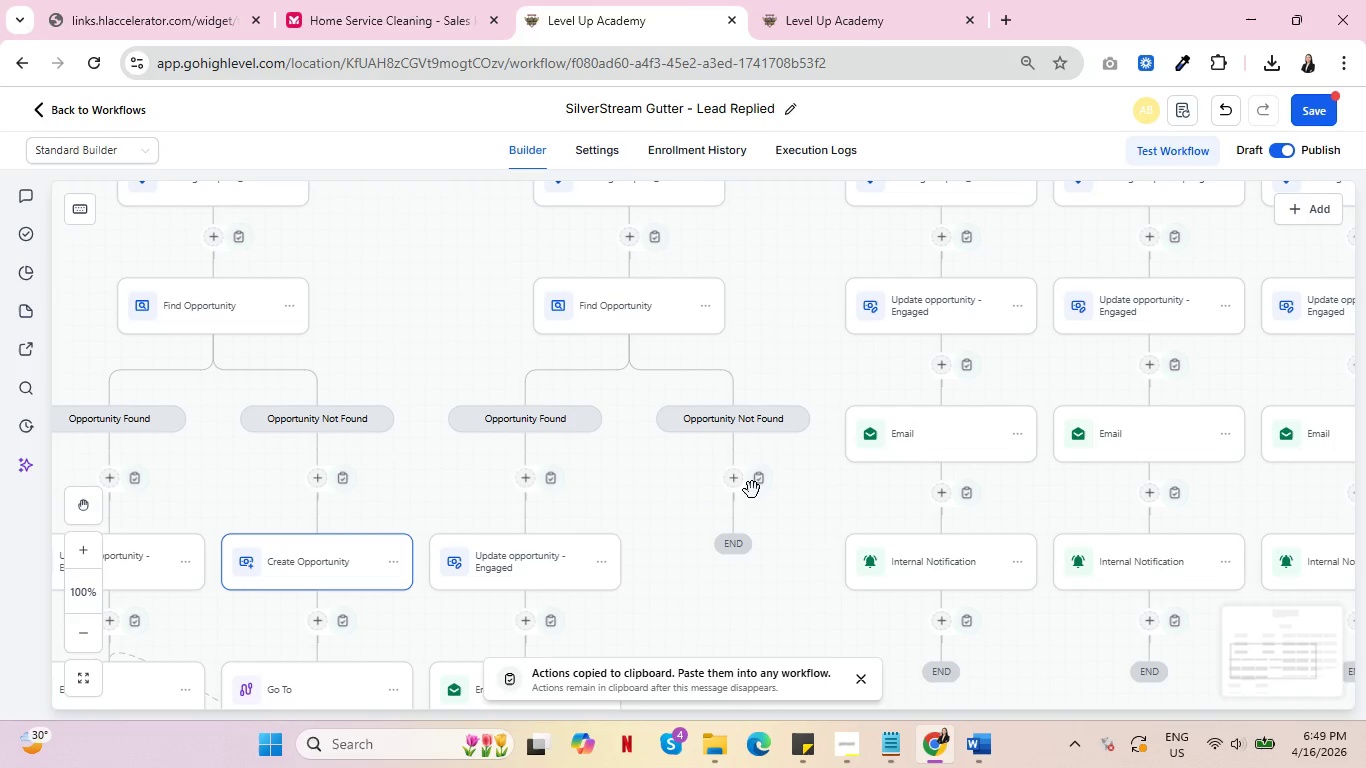 
left_click([756, 484])
 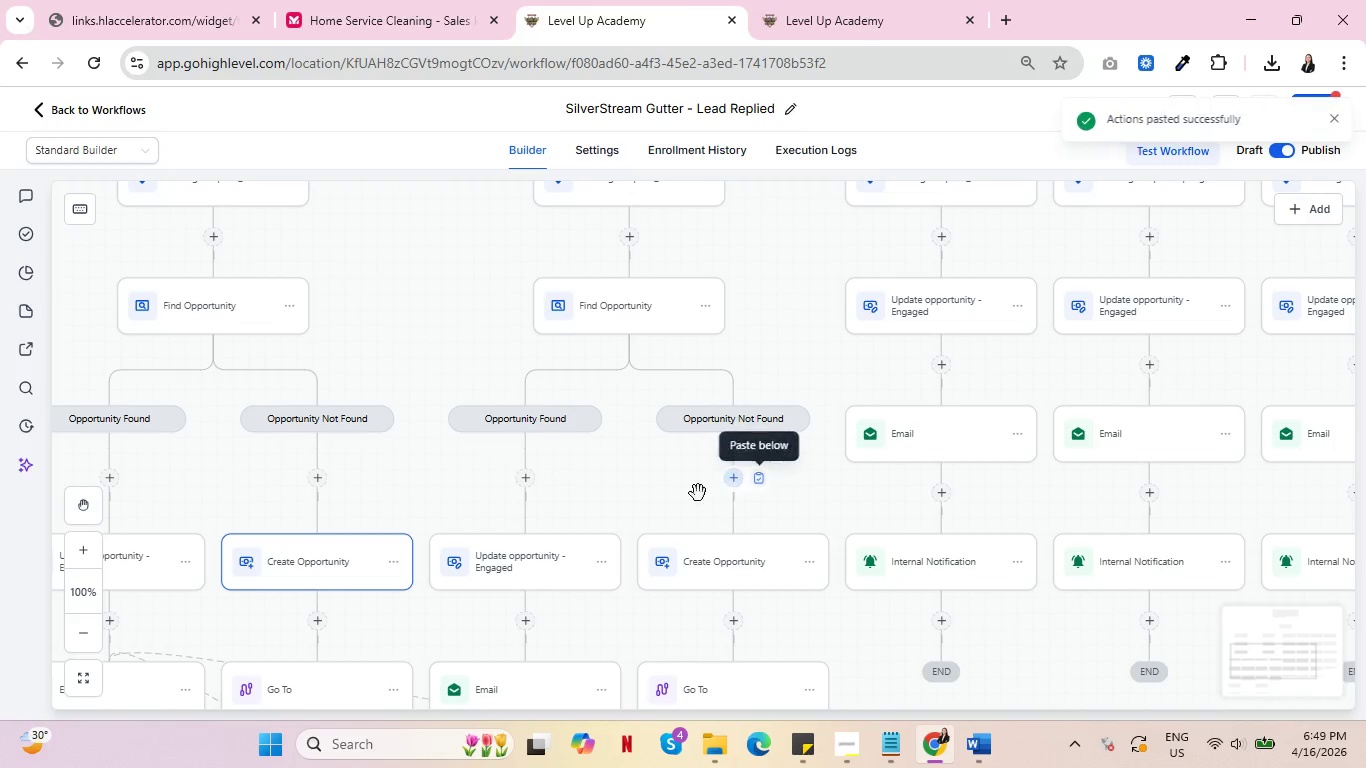 
scroll: coordinate [646, 501], scroll_direction: down, amount: 2.0
 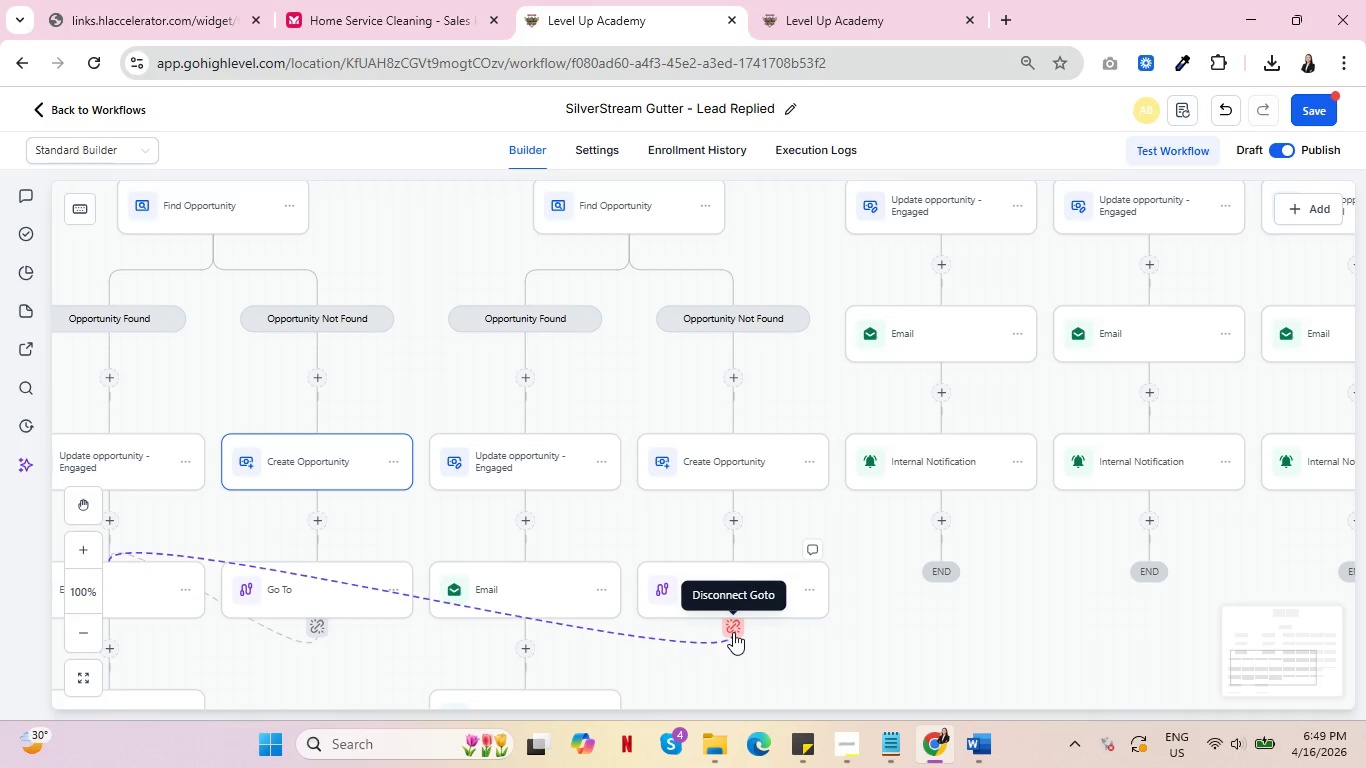 
left_click([733, 632])
 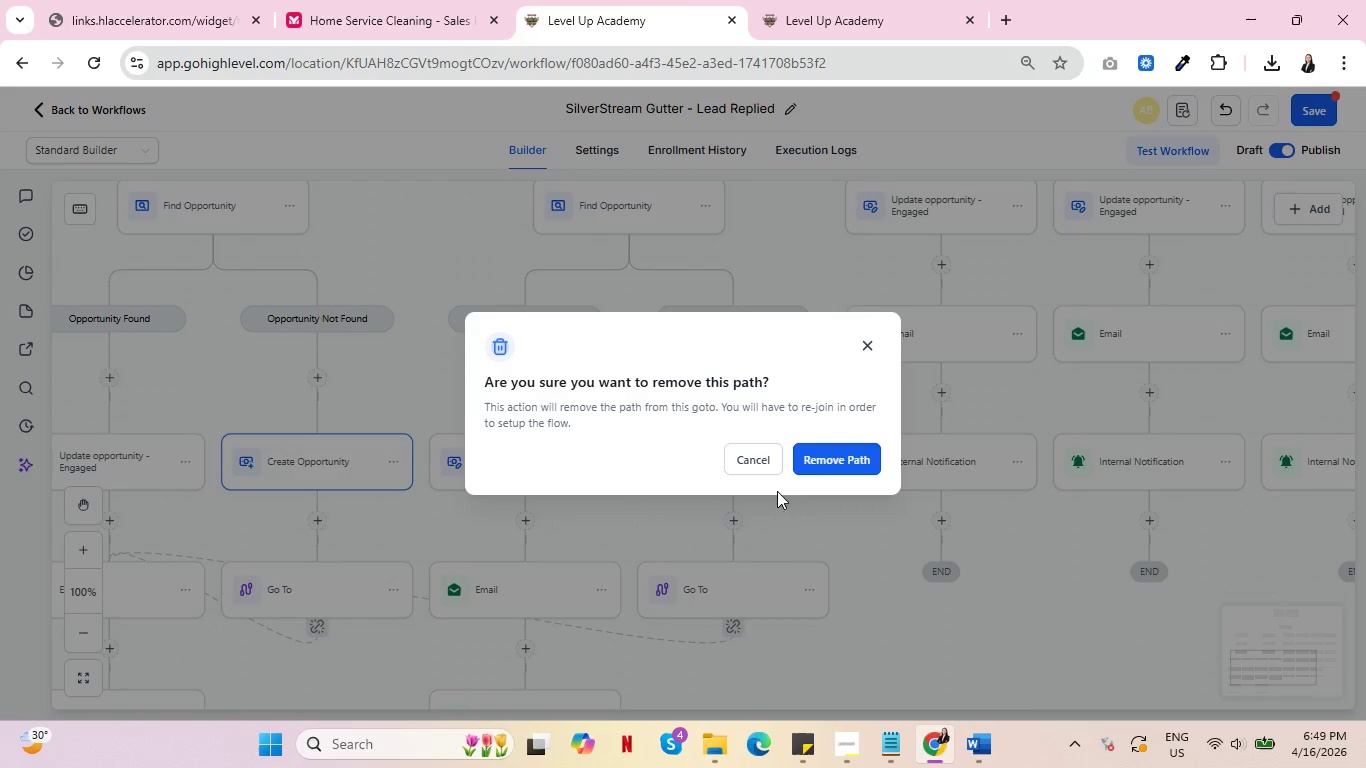 
left_click([824, 454])
 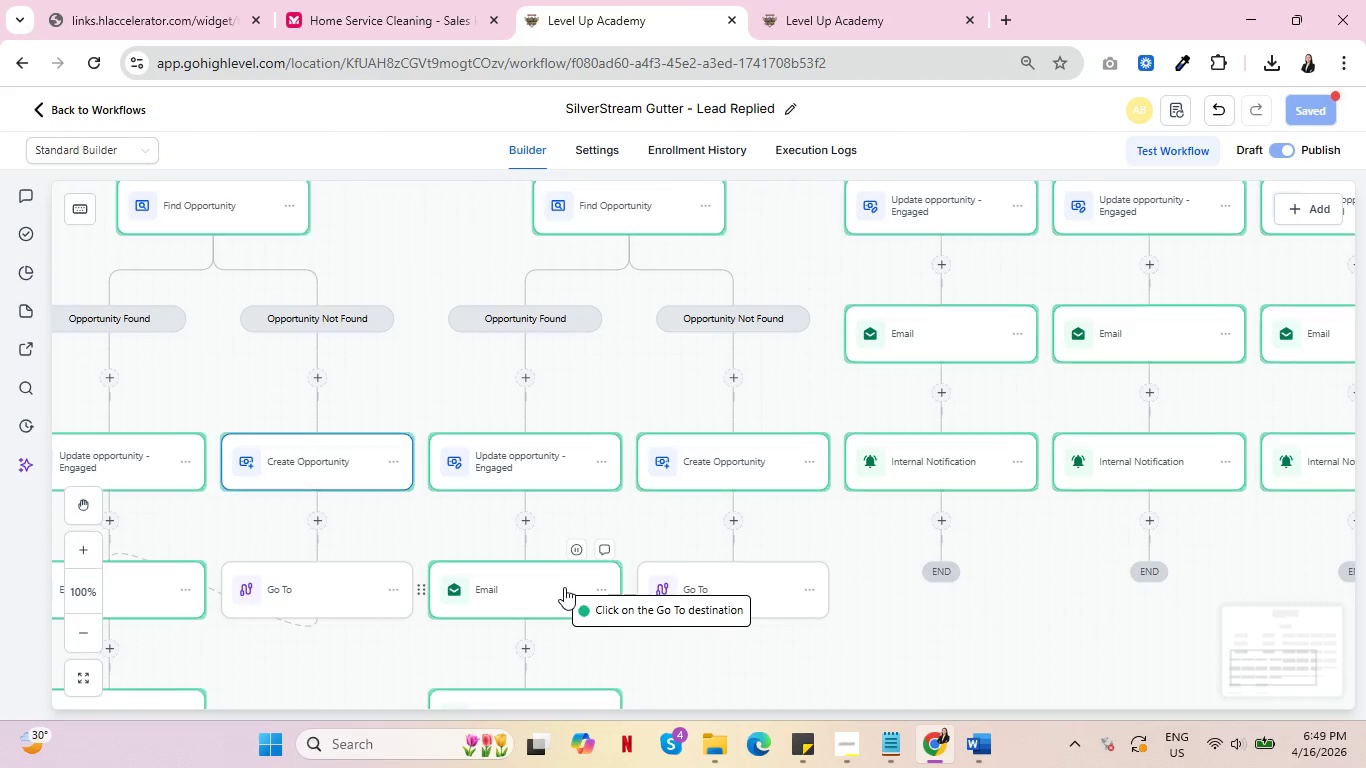 
left_click([564, 587])
 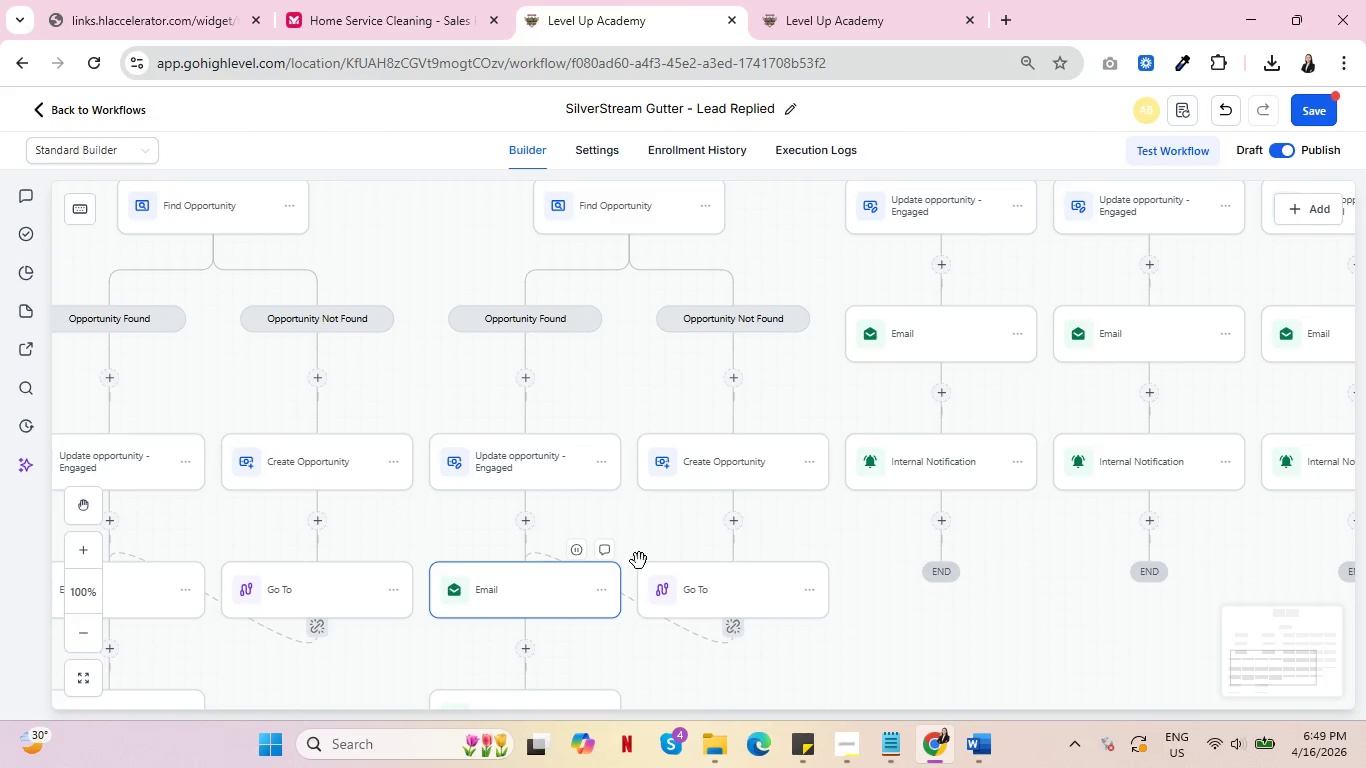 
scroll: coordinate [776, 545], scroll_direction: none, amount: 0.0
 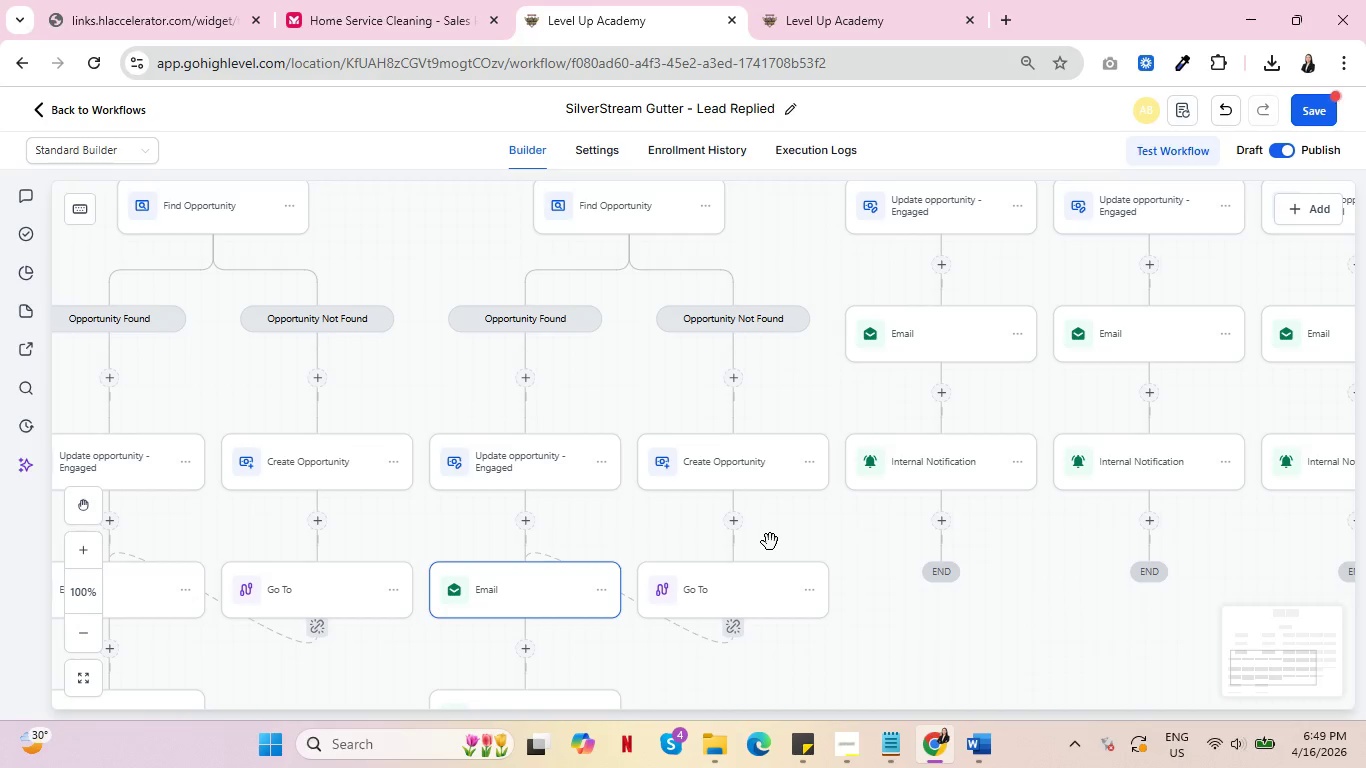 
wait(5.31)
 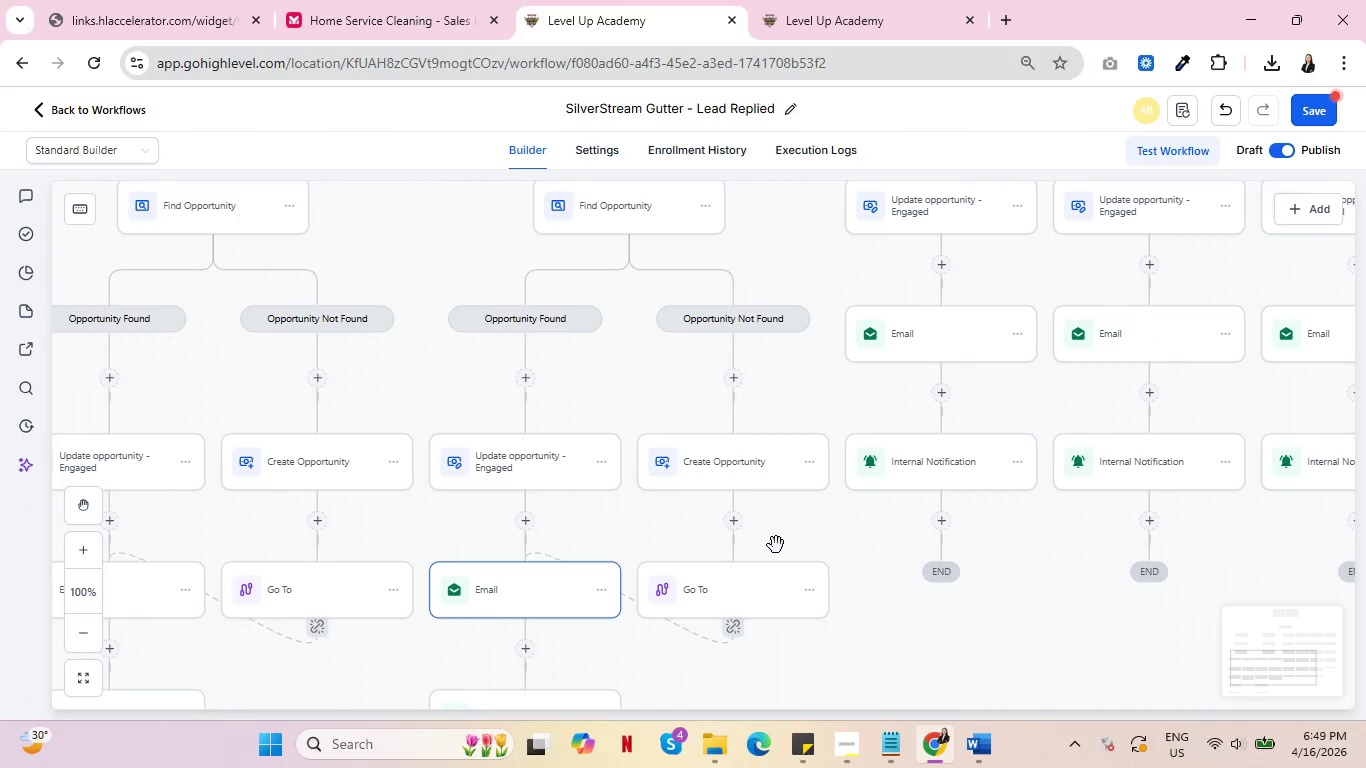 
scroll: coordinate [798, 540], scroll_direction: up, amount: 2.0
 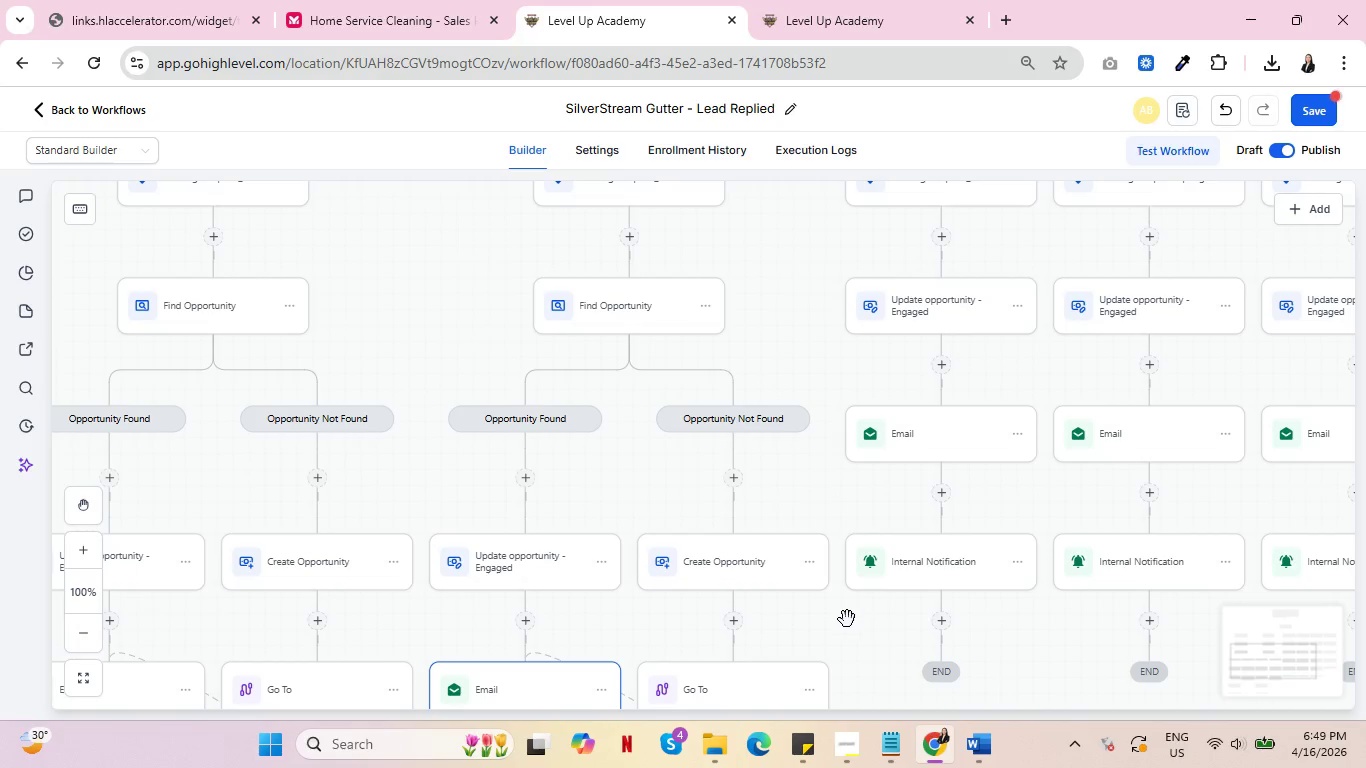 
left_click_drag(start_coordinate=[860, 621], to_coordinate=[645, 618])
 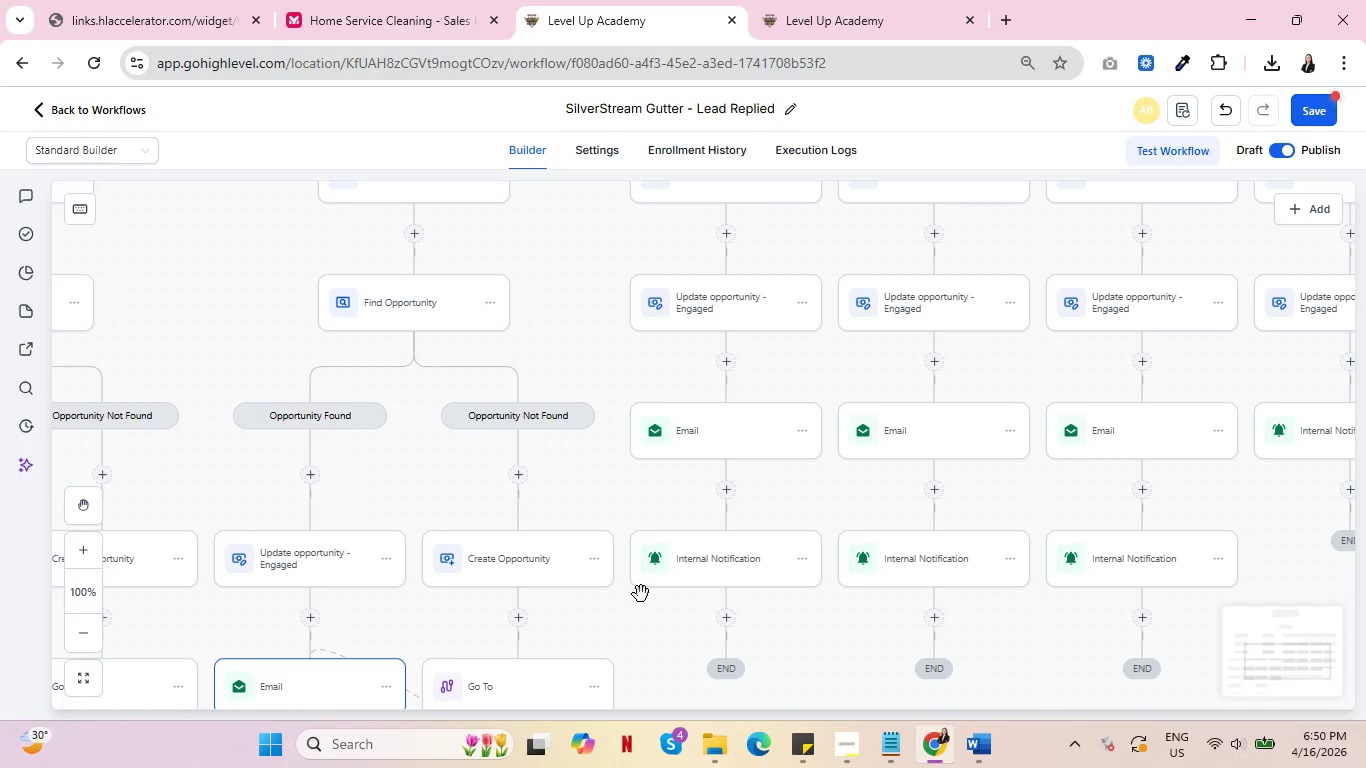 
wait(8.0)
 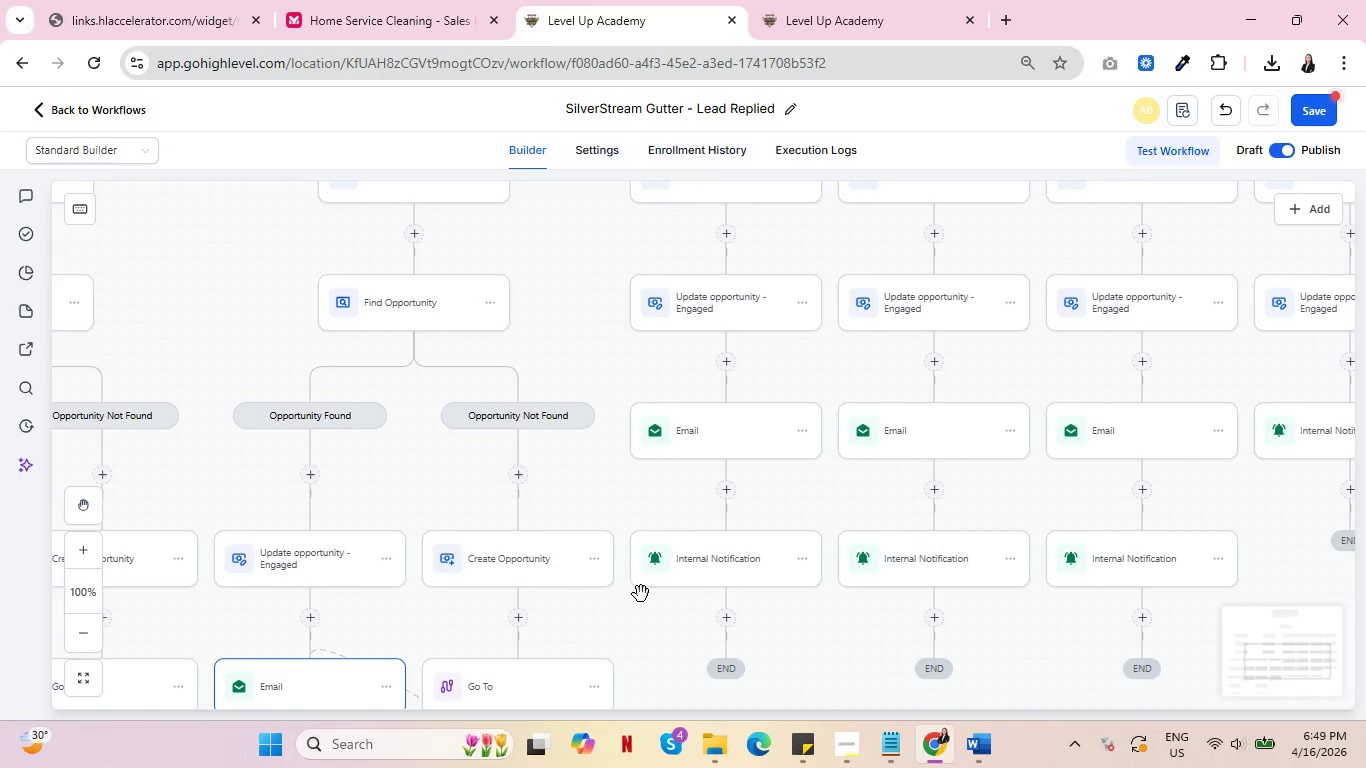 
left_click([484, 297])
 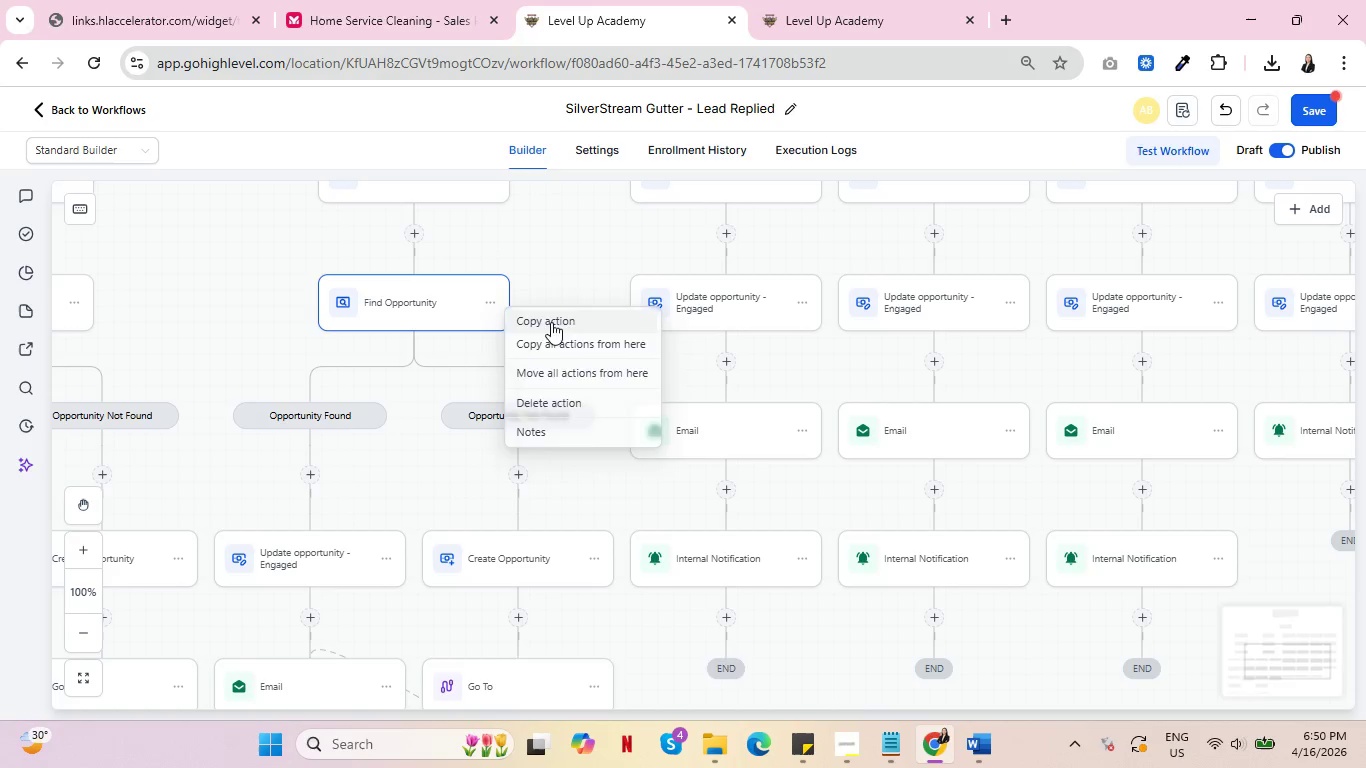 
scroll: coordinate [984, 530], scroll_direction: up, amount: 2.0
 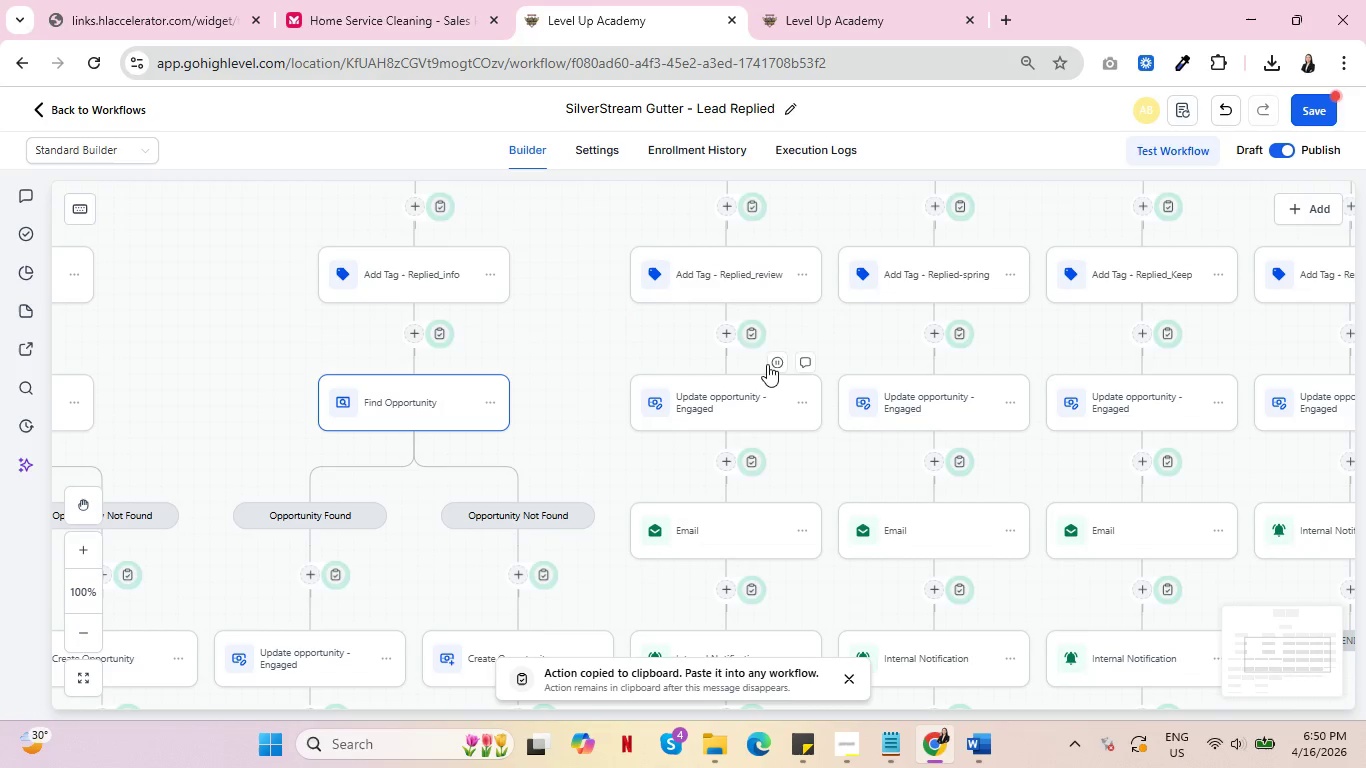 
left_click([758, 329])
 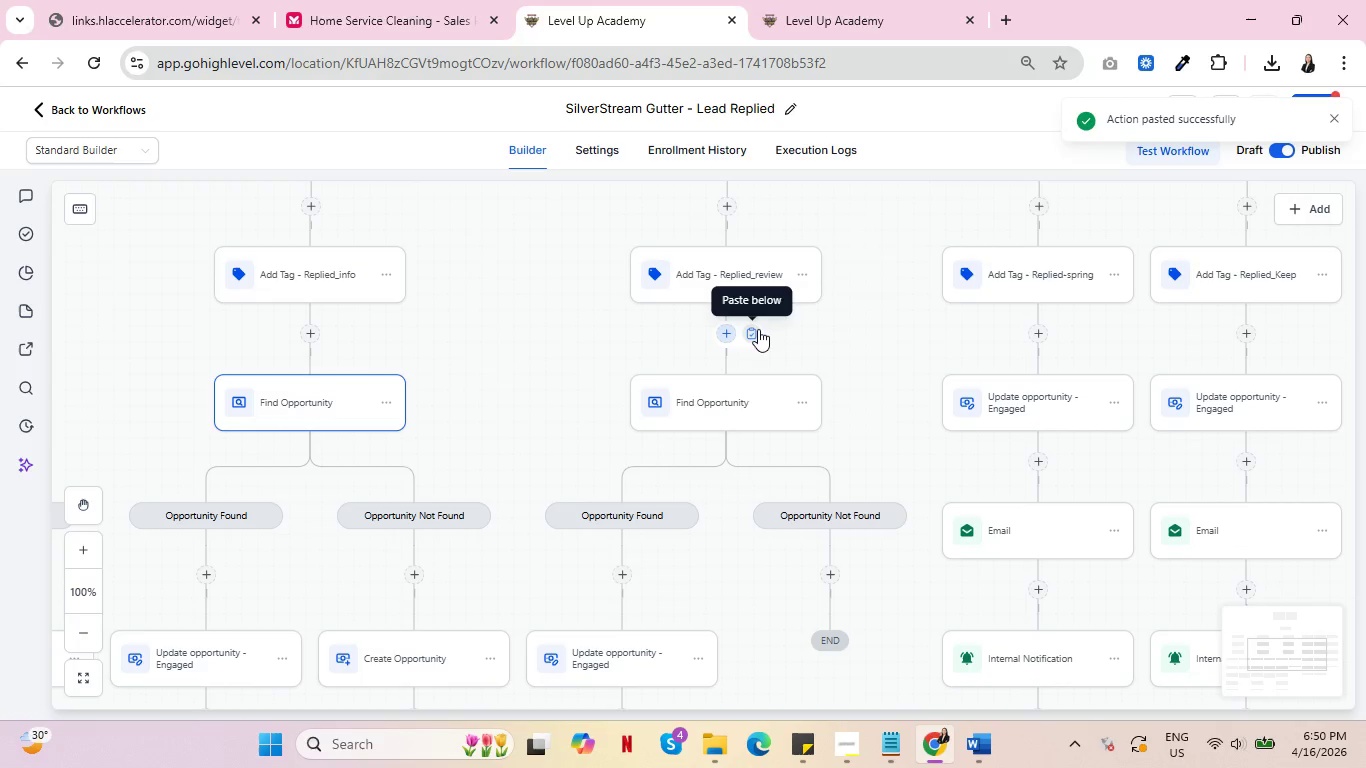 
scroll: coordinate [769, 365], scroll_direction: down, amount: 4.0
 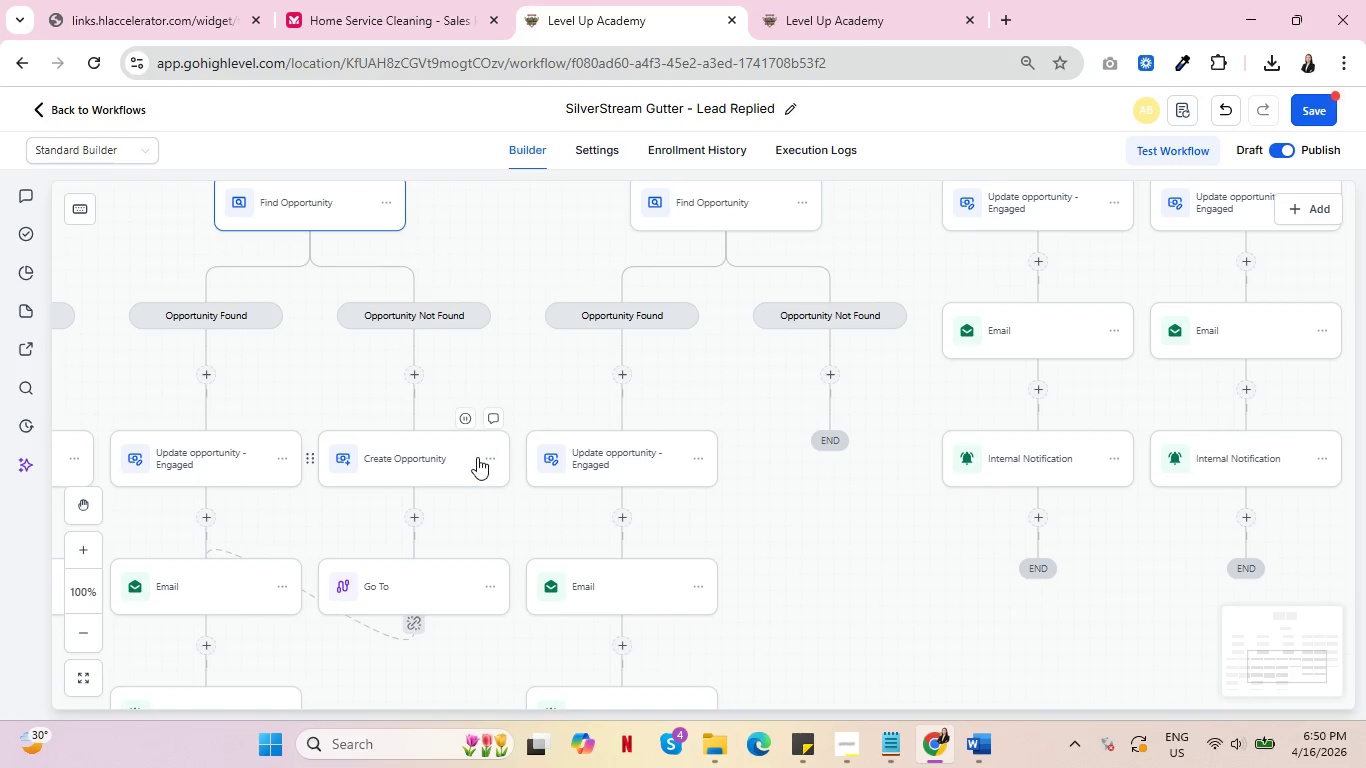 
left_click([489, 457])
 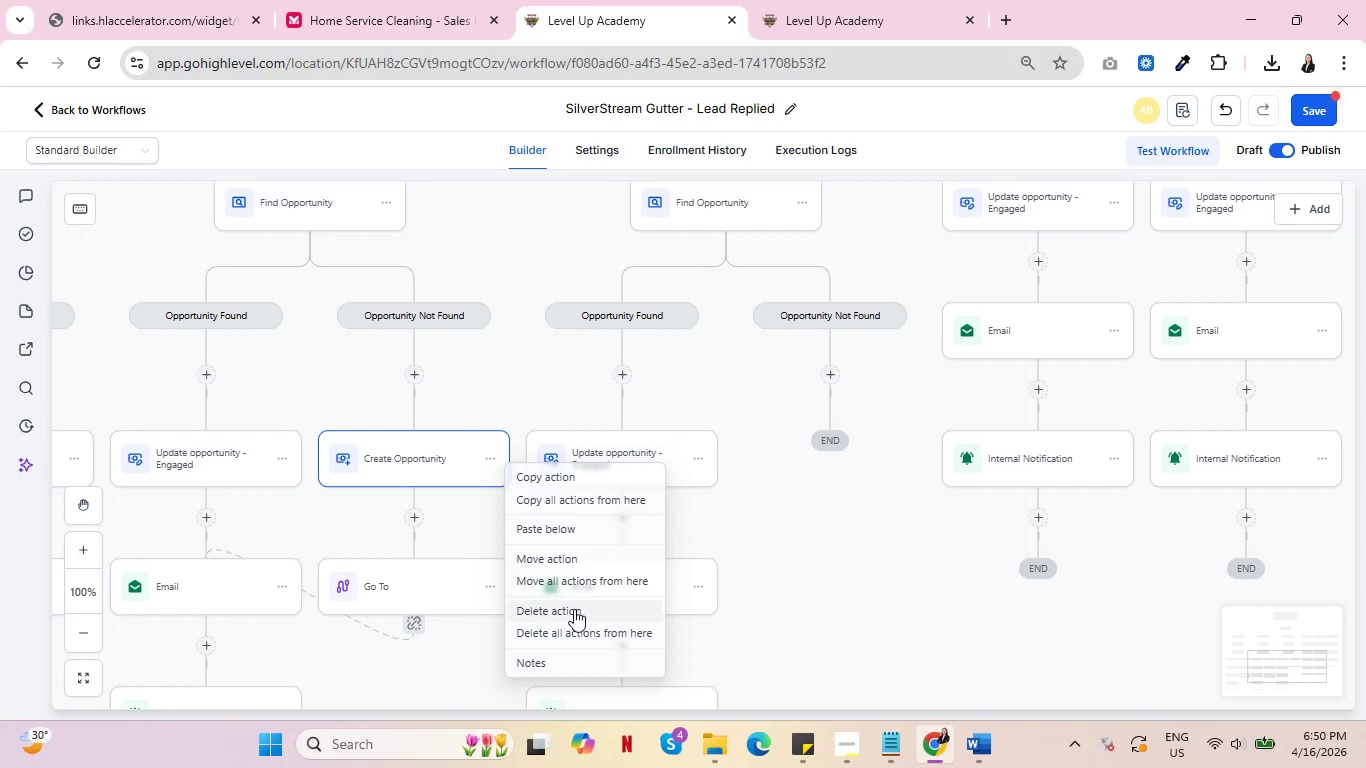 
left_click([592, 498])
 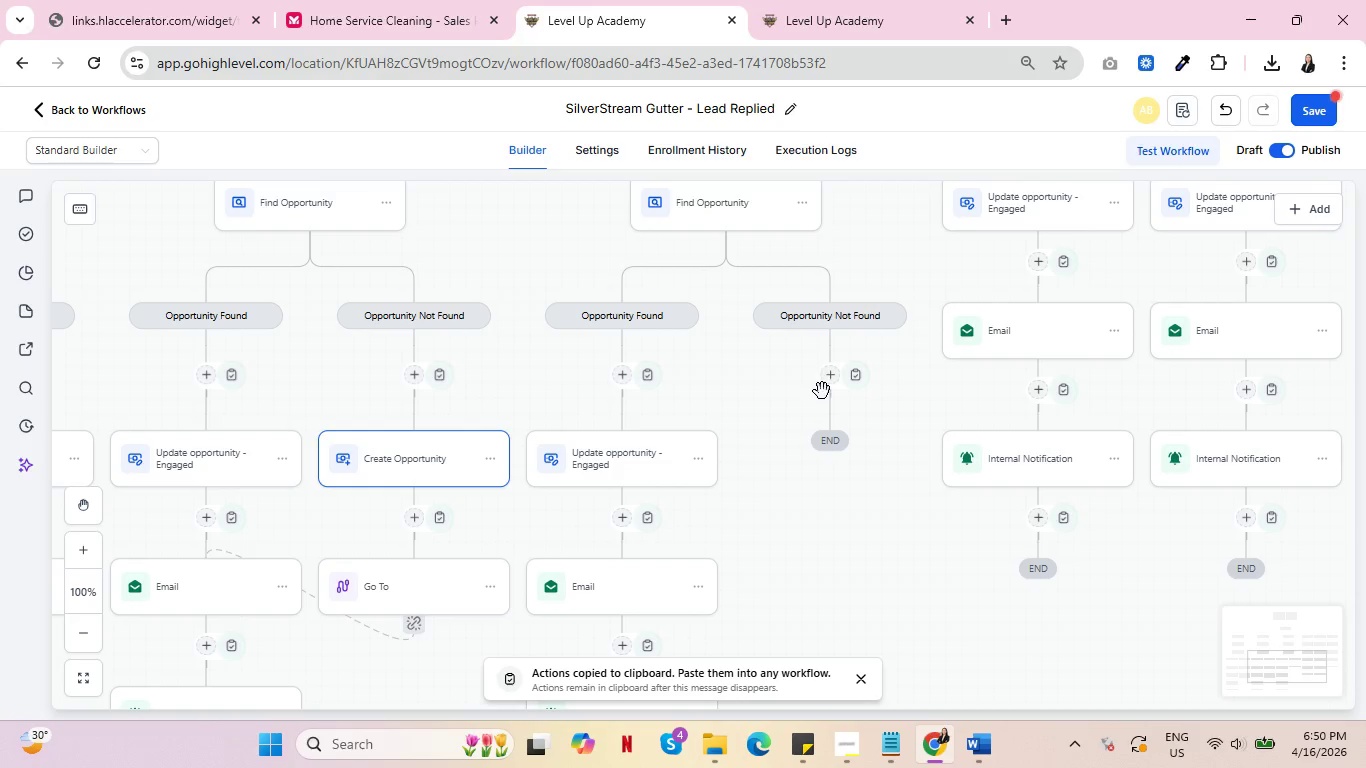 
left_click([837, 378])
 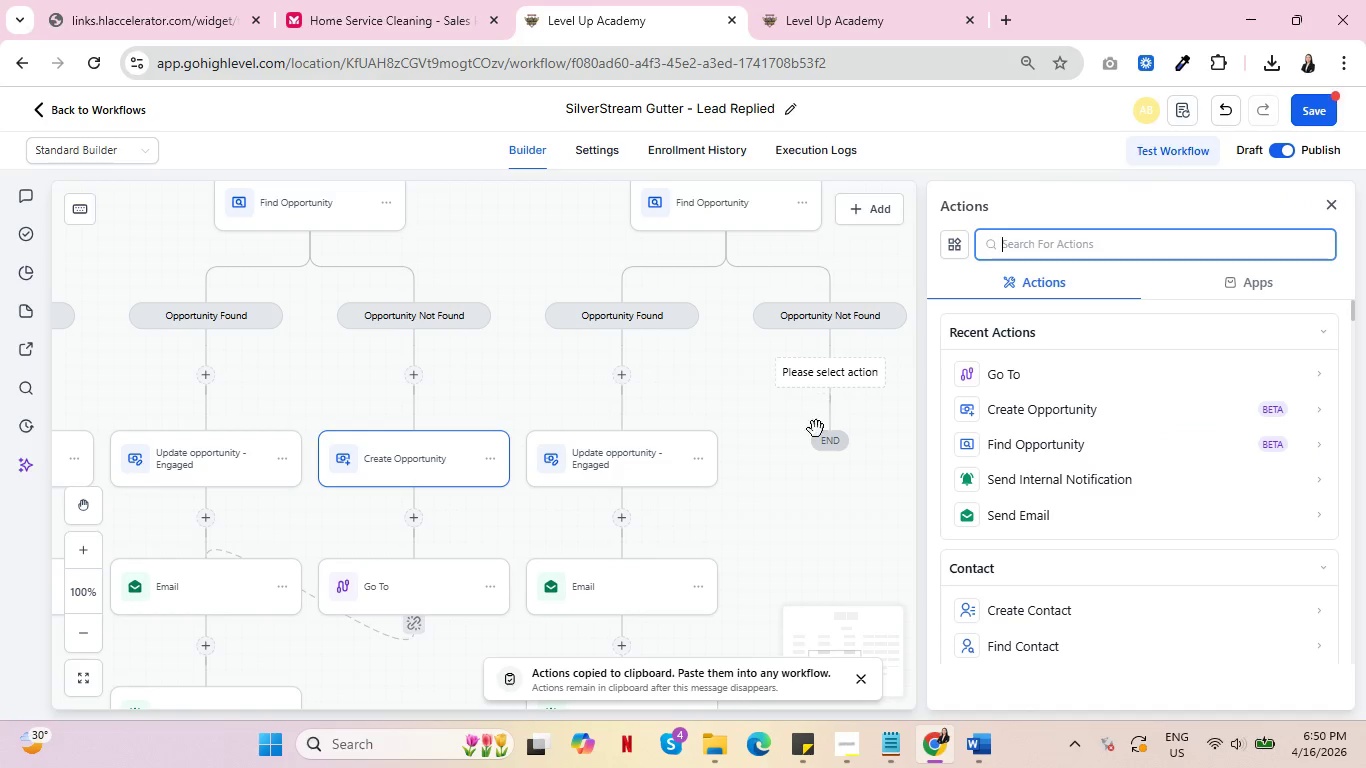 
scroll: coordinate [806, 459], scroll_direction: down, amount: 5.0
 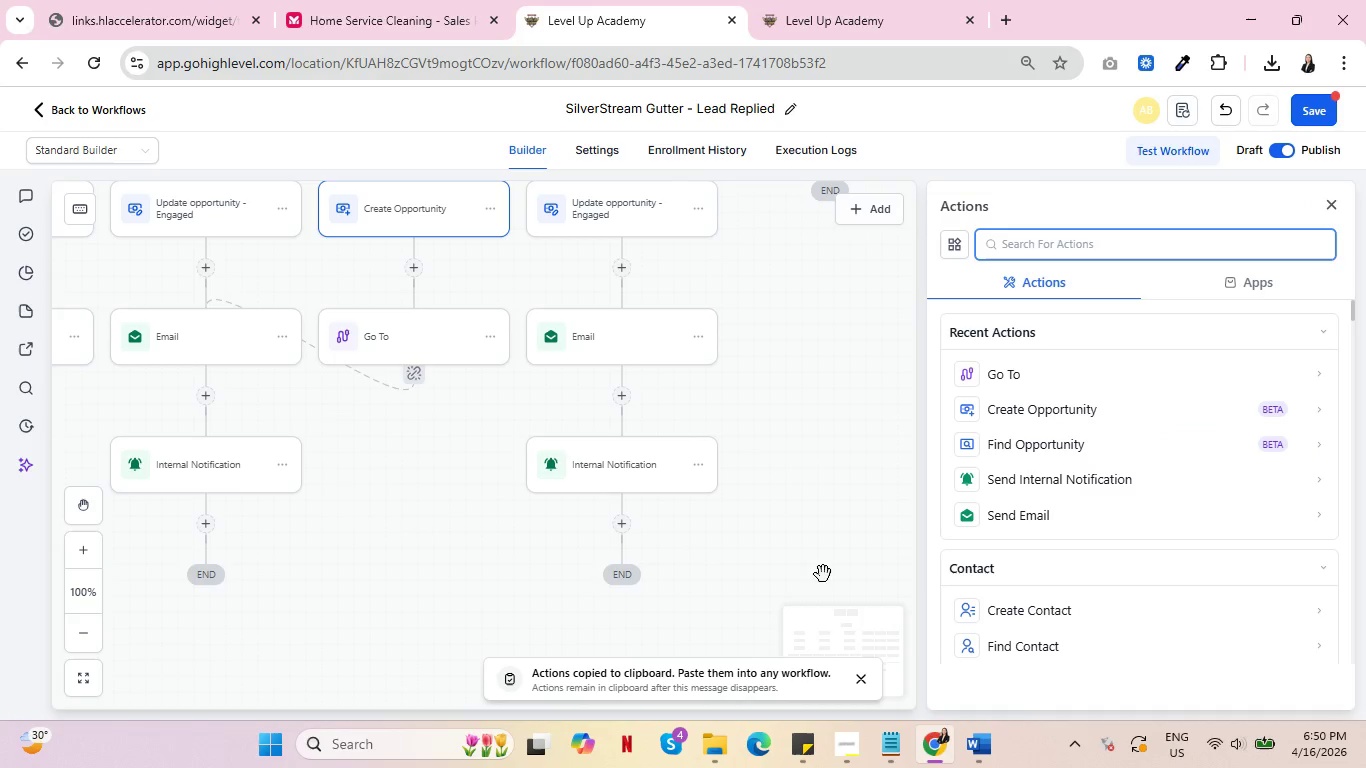 
left_click([863, 674])
 